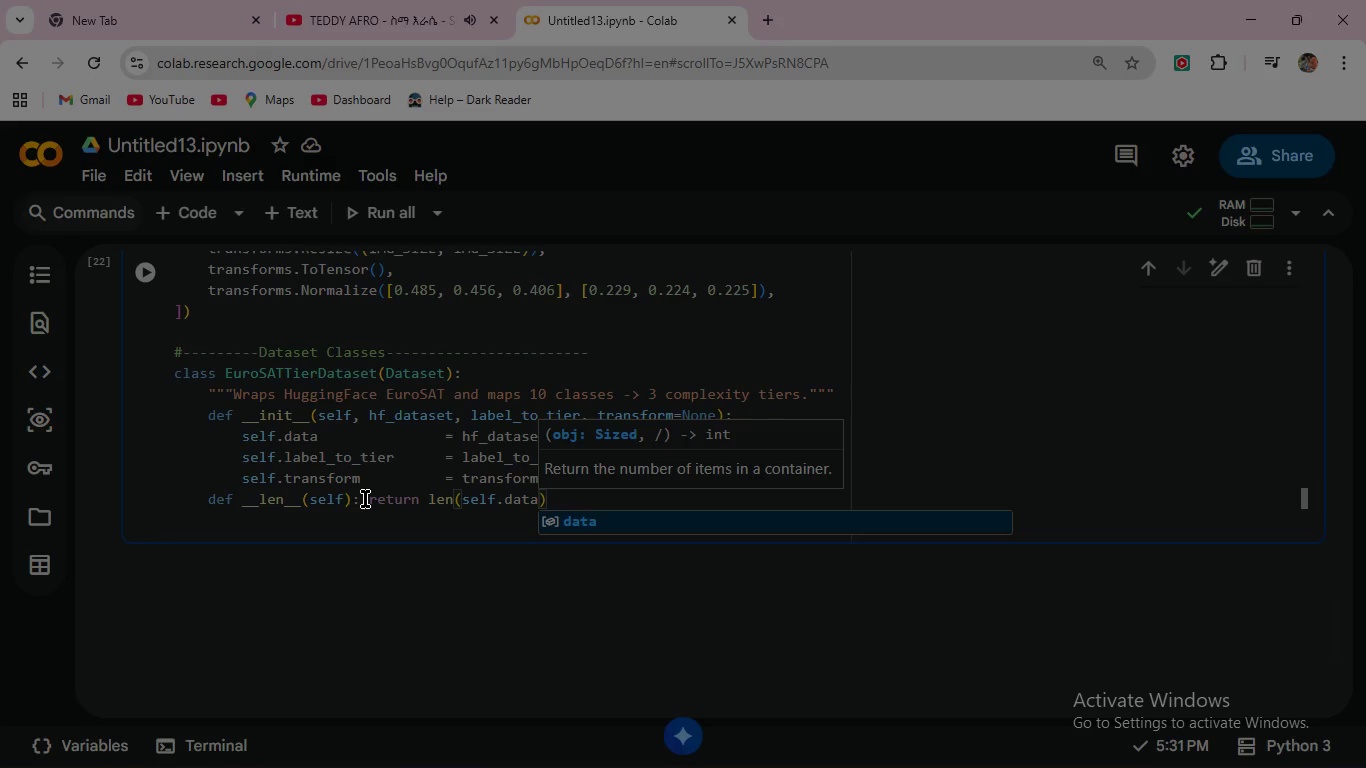 
left_click([517, 529])
 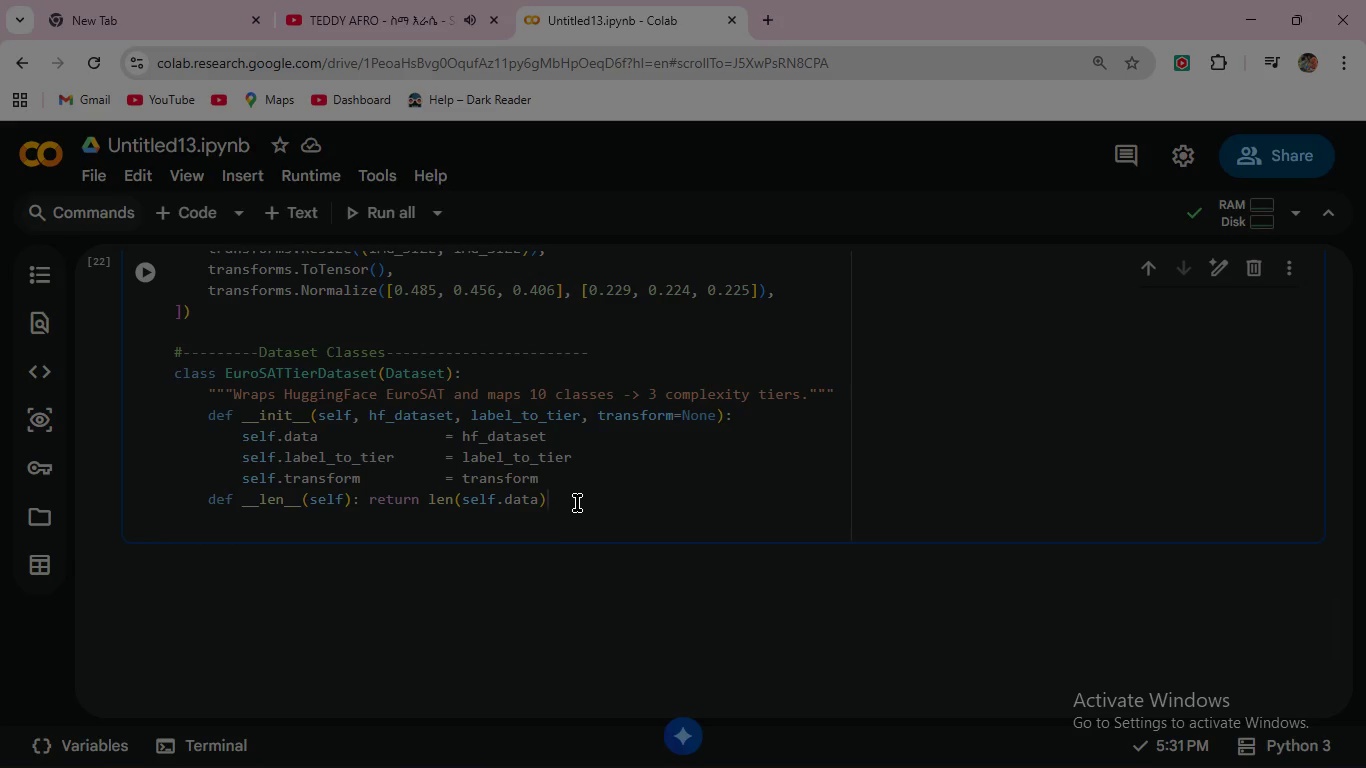 
left_click([577, 503])
 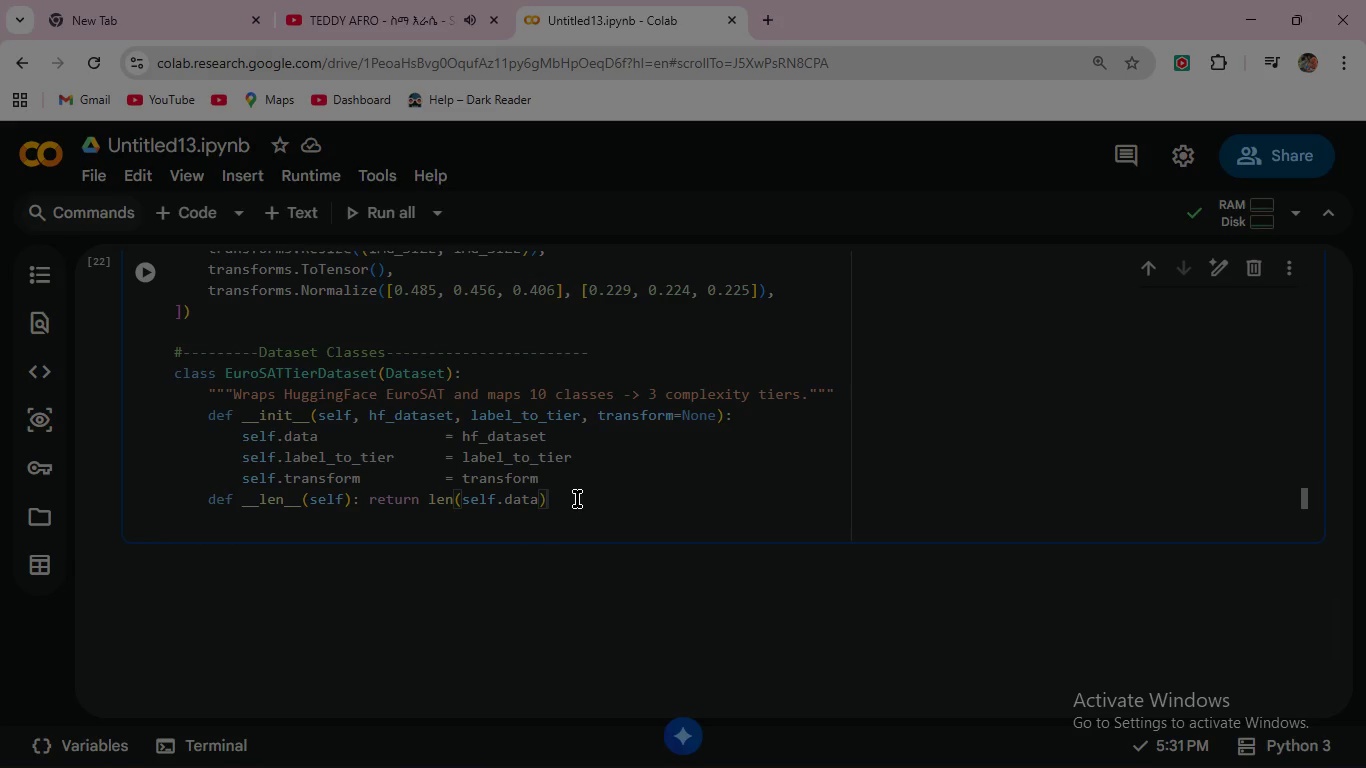 
left_click([577, 499])
 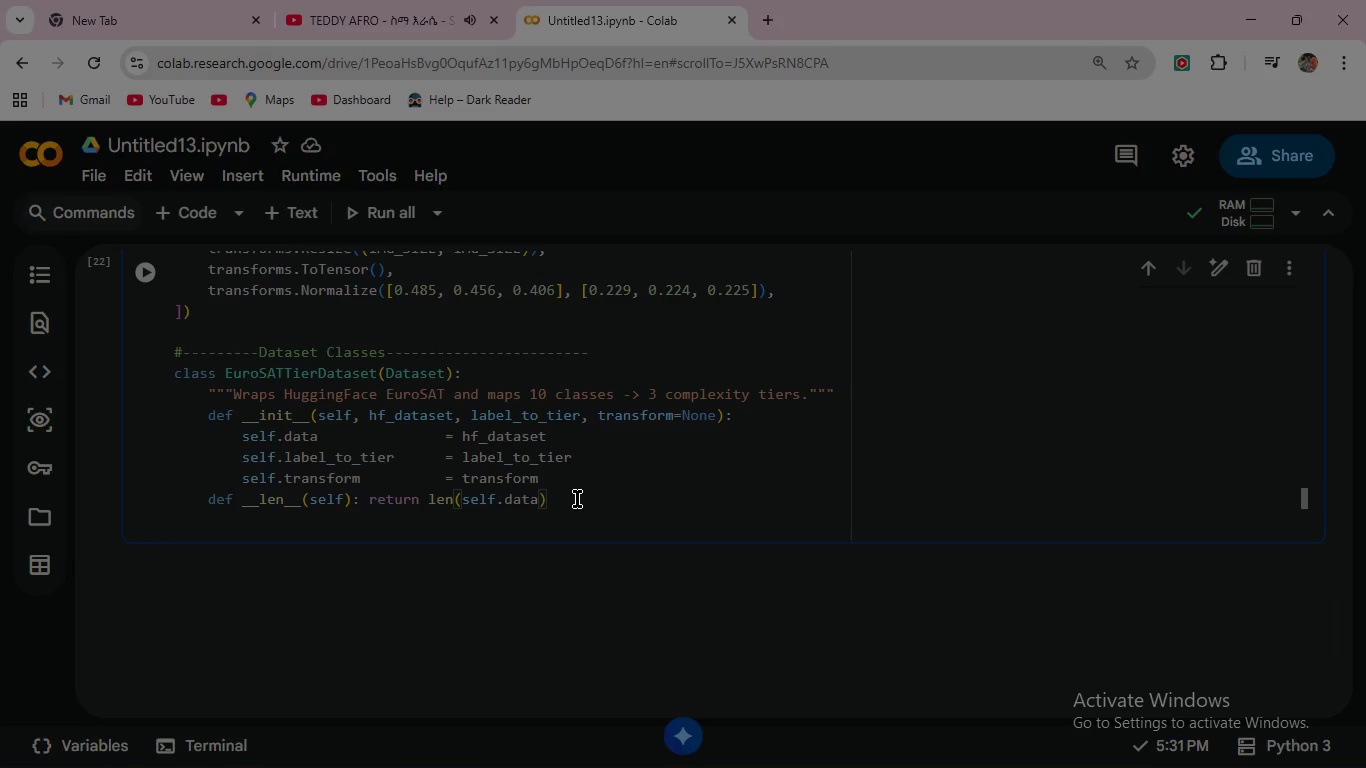 
key(Enter)
 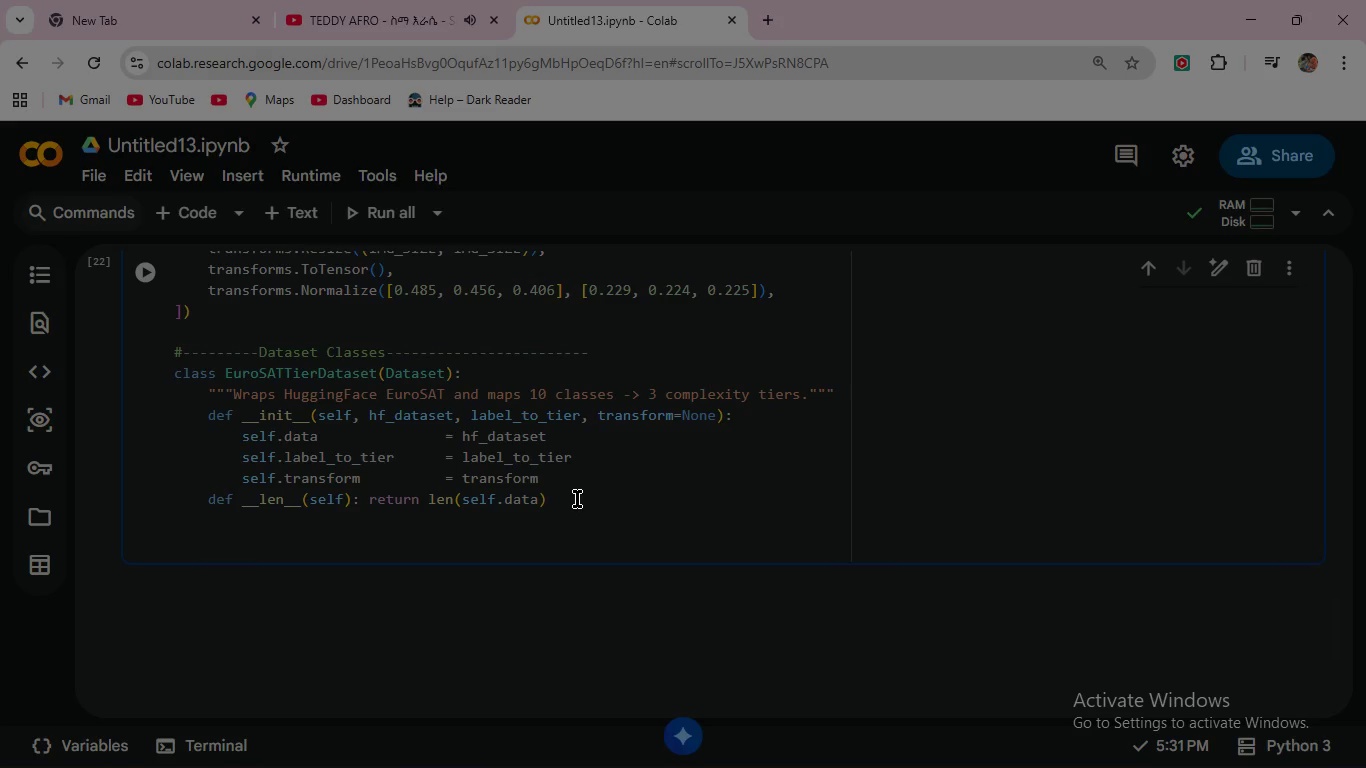 
key(Enter)
 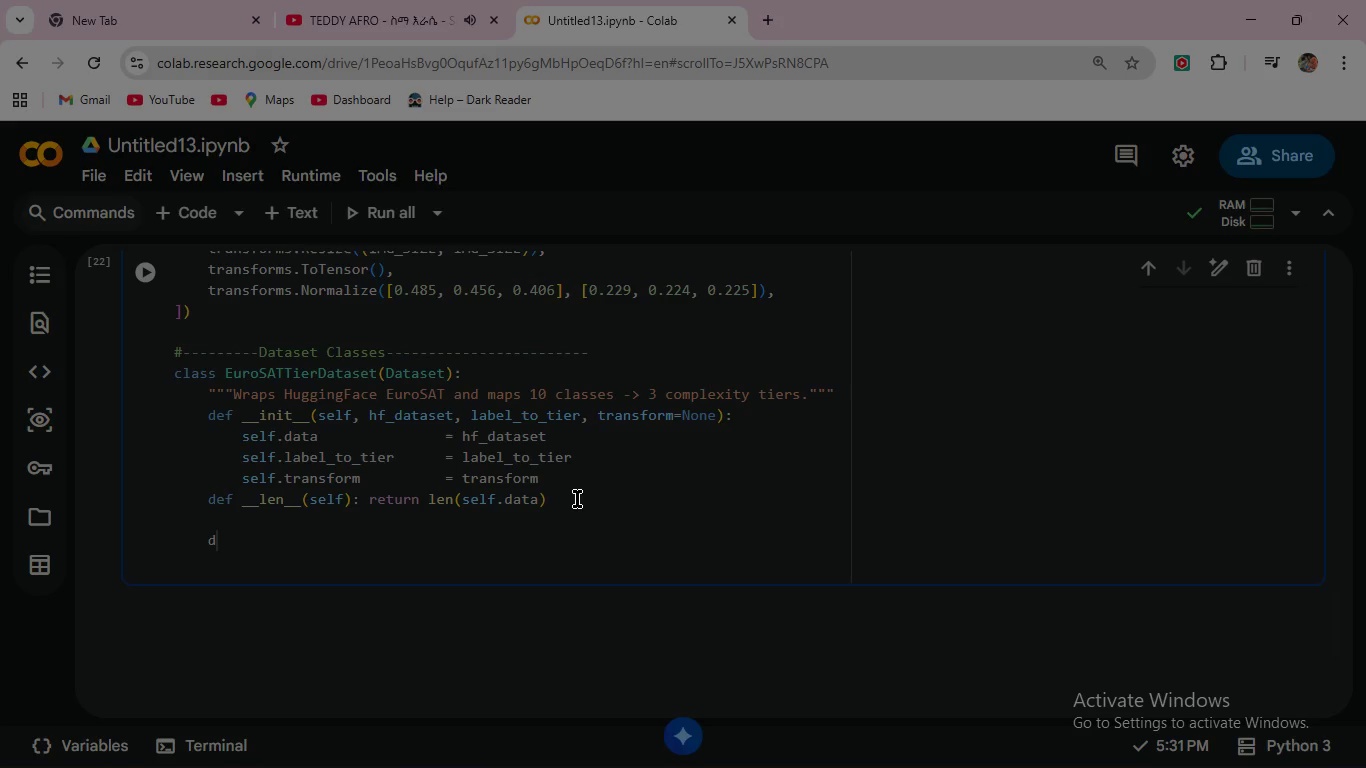 
type(def)
 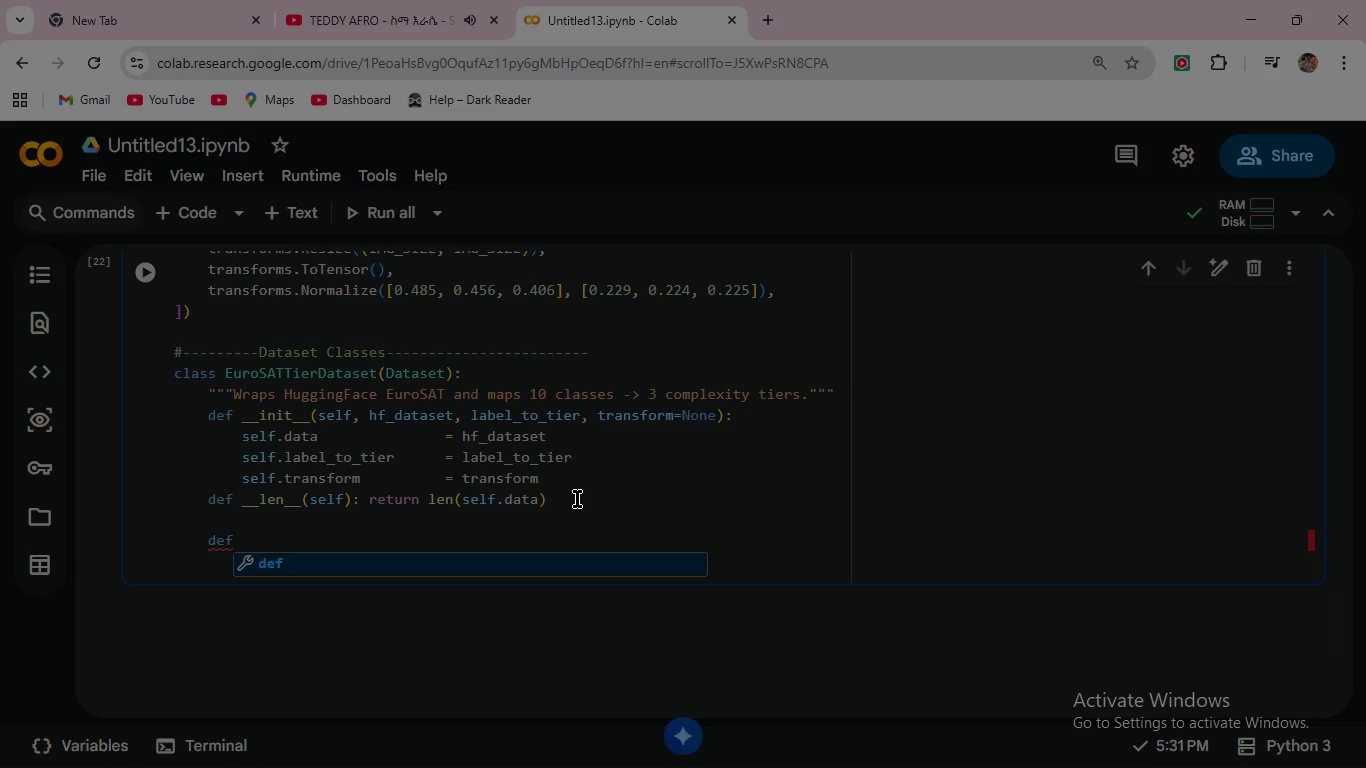 
wait(8.39)
 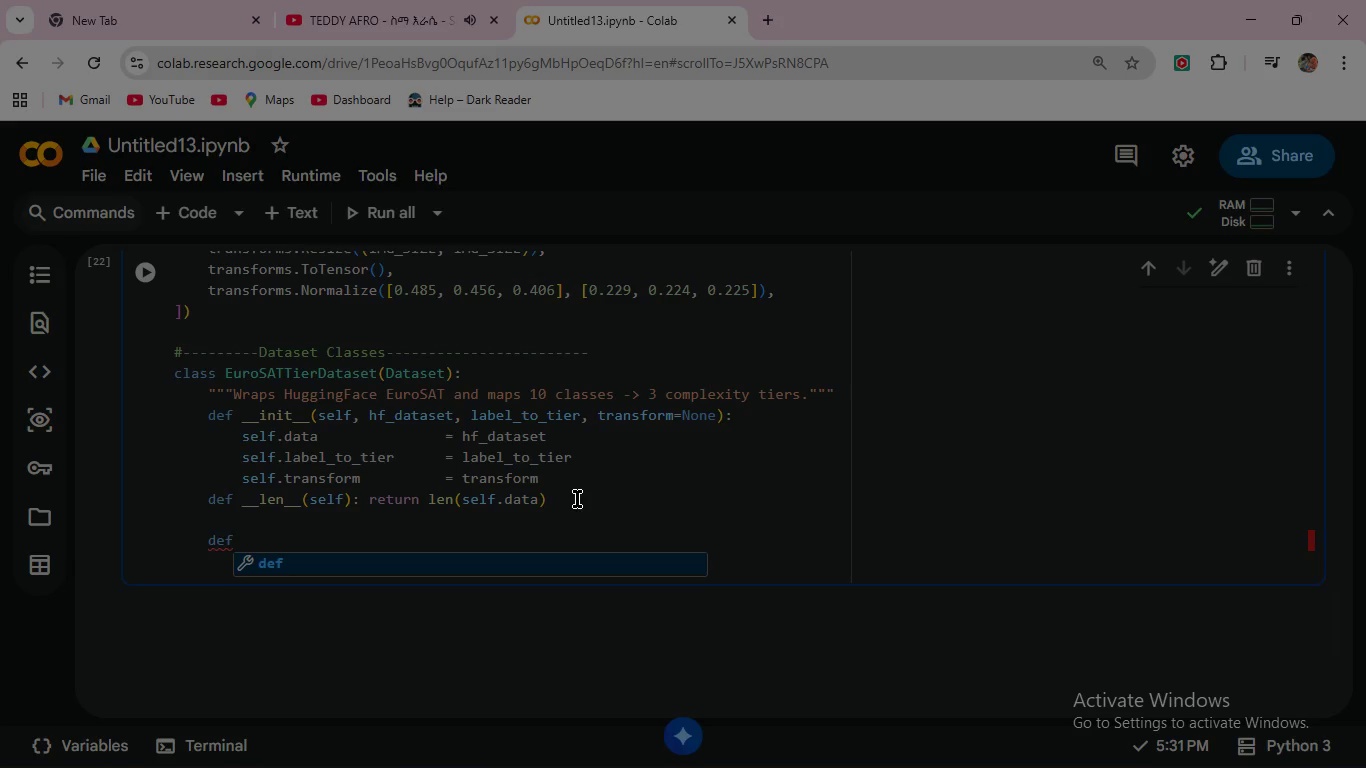 
left_click_drag(start_coordinate=[241, 503], to_coordinate=[303, 506])
 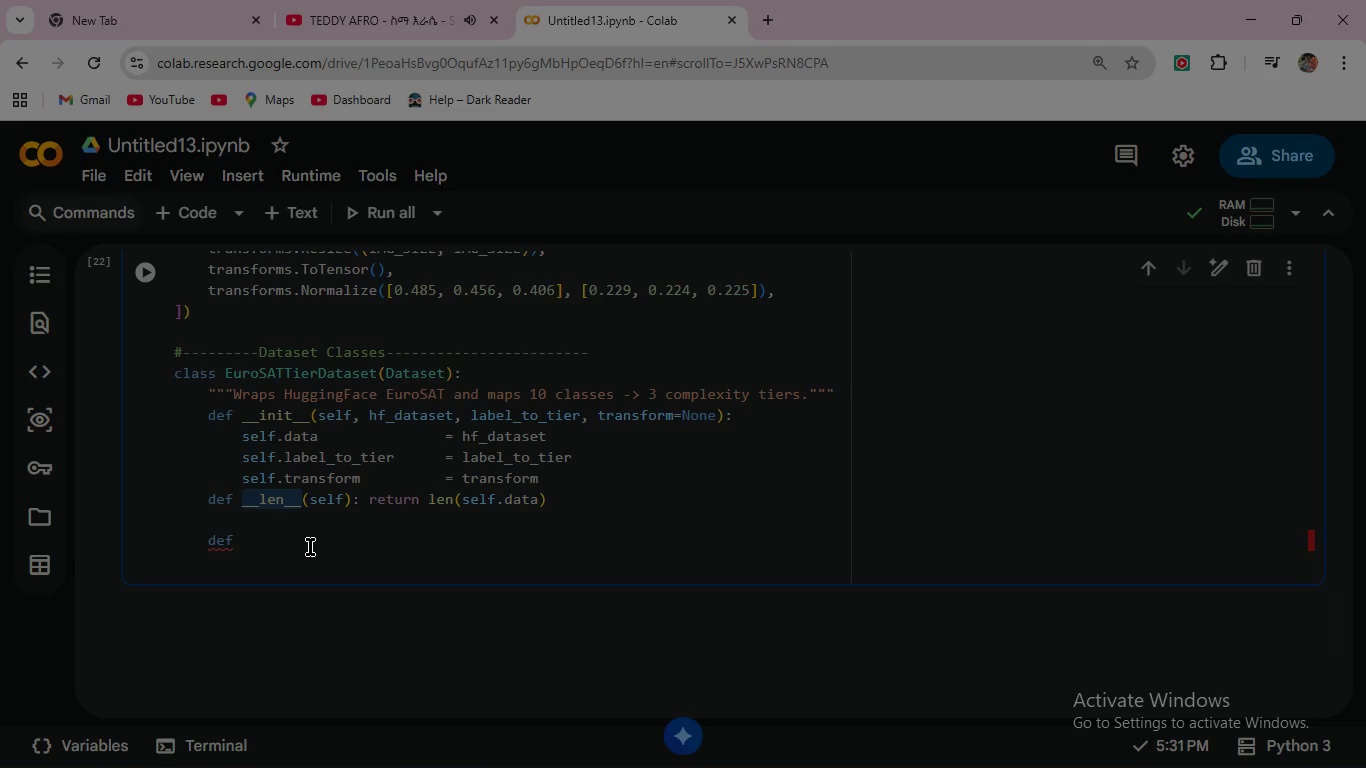 
key(Control+C)
 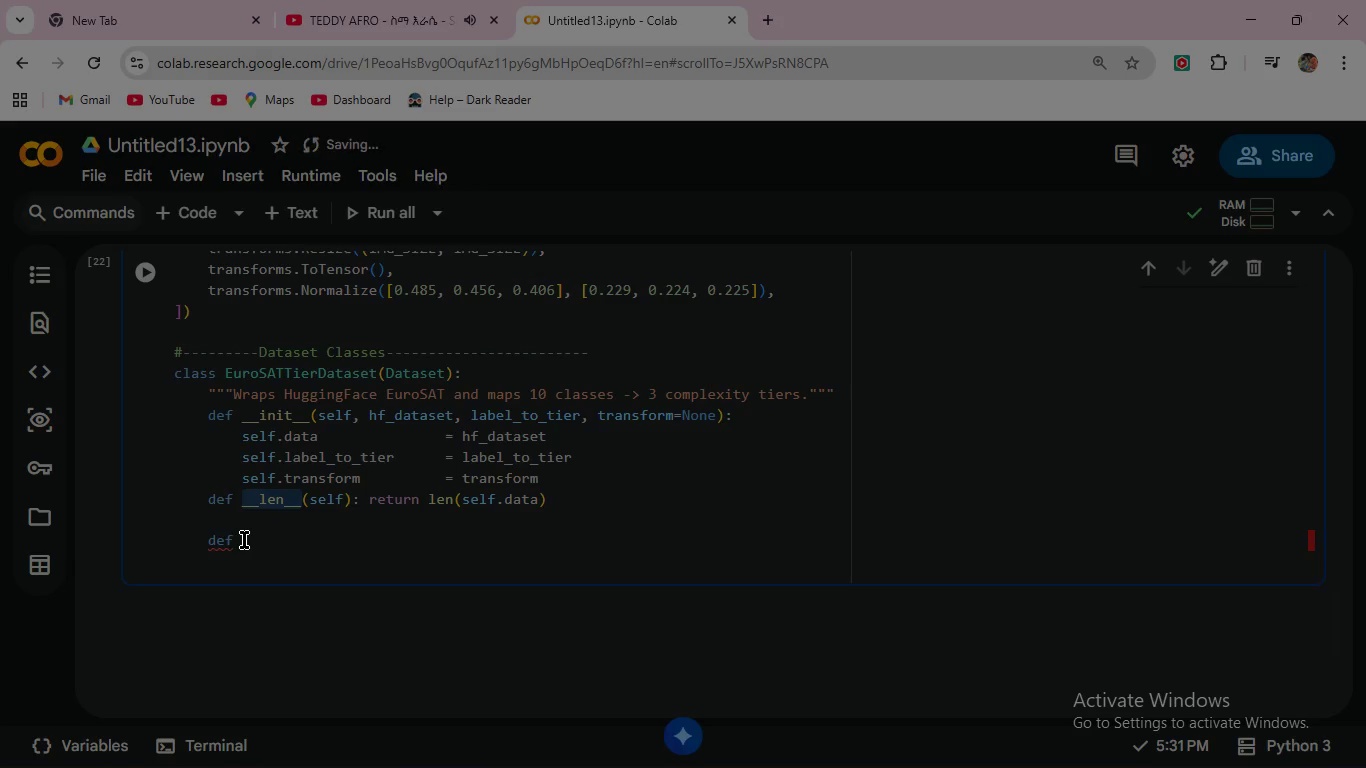 
left_click([244, 540])
 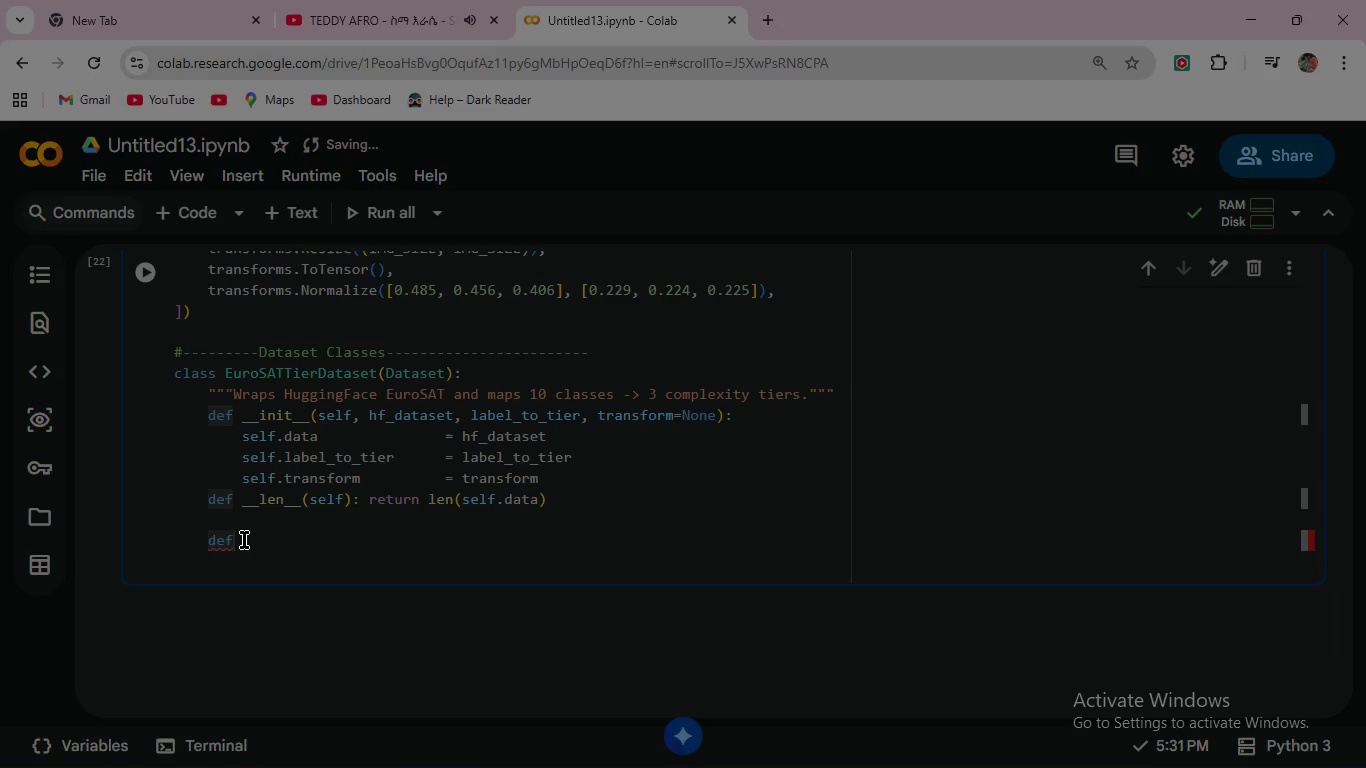 
key(Control+V)
 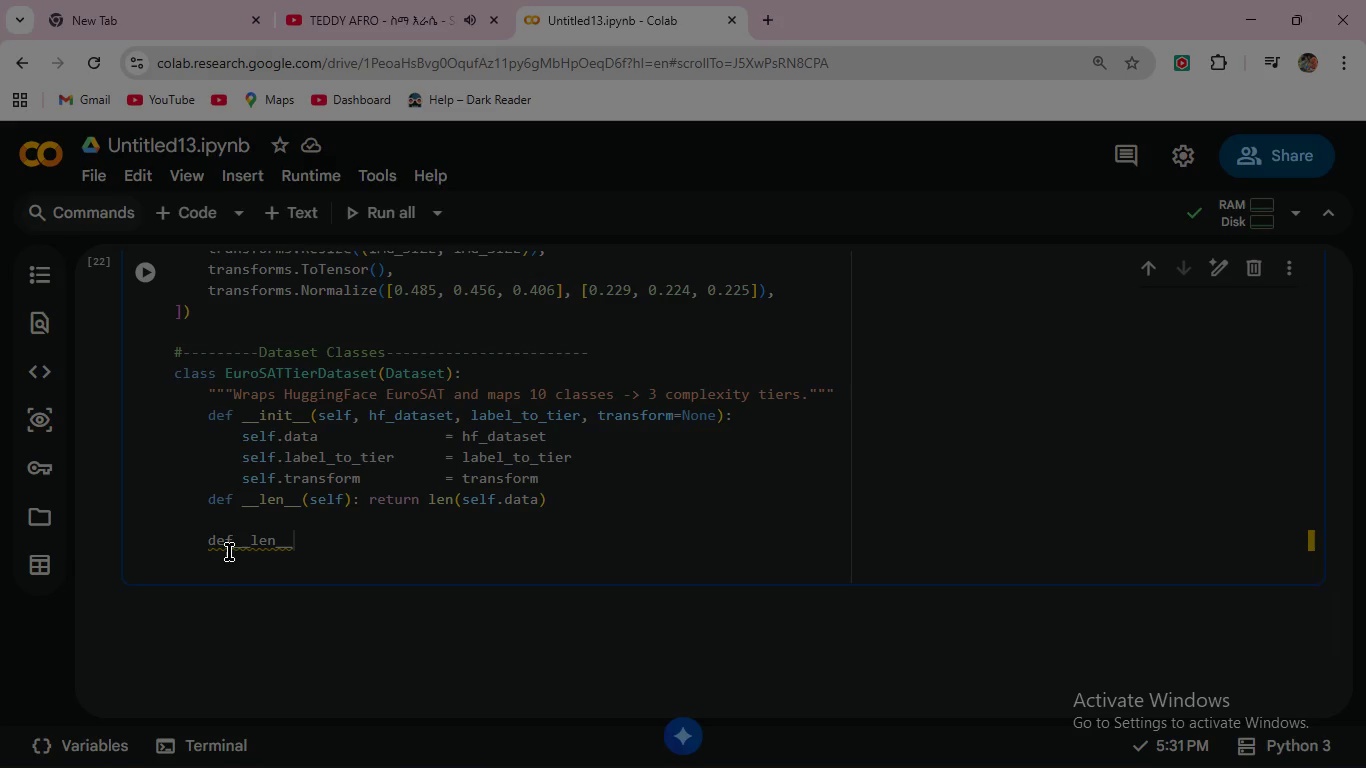 
left_click([236, 549])
 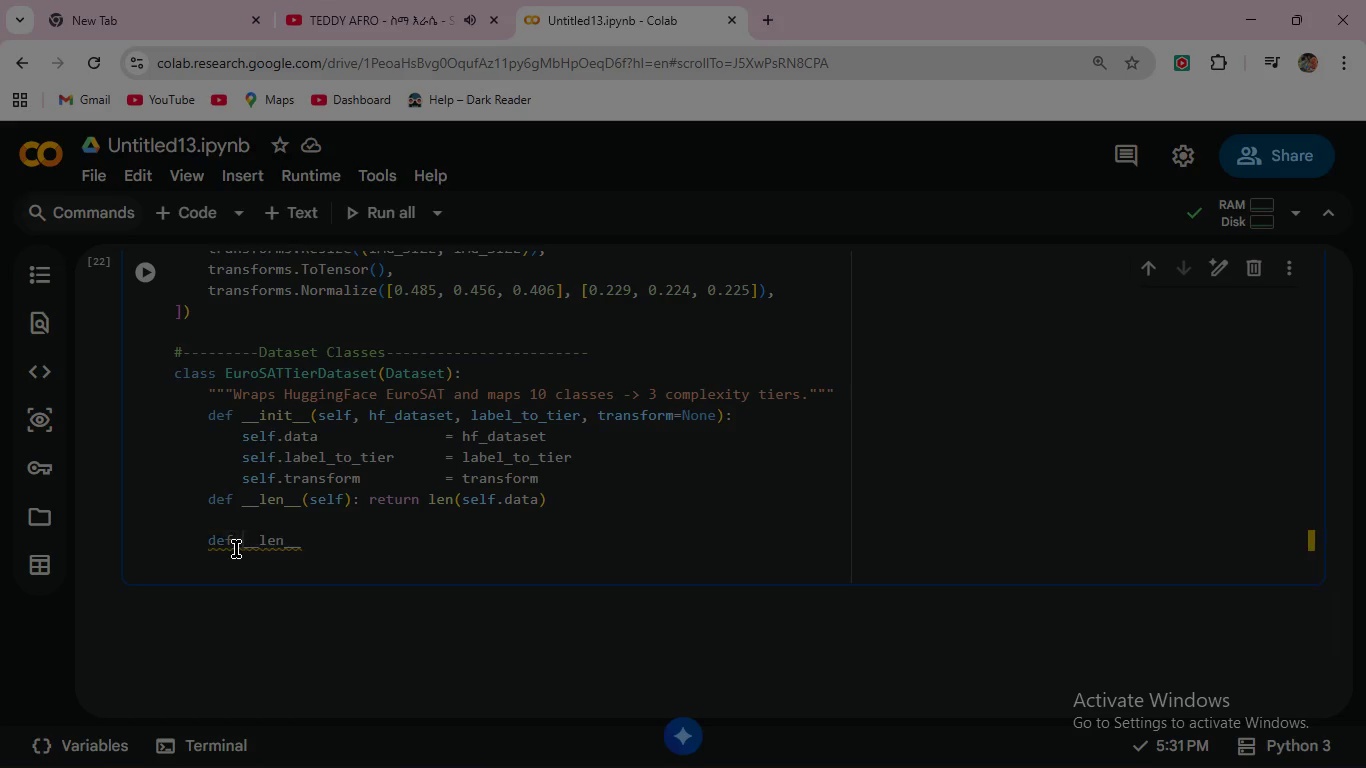 
key(Space)
 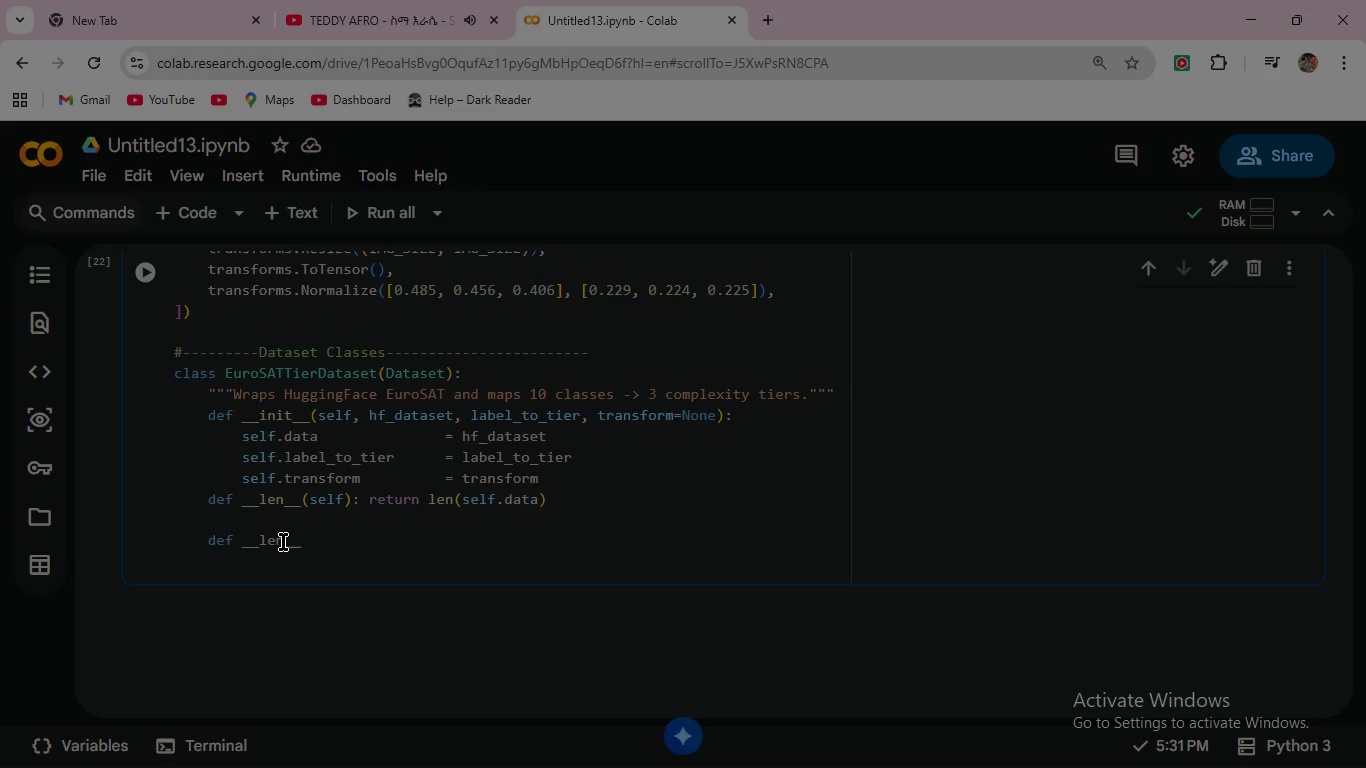 
left_click([283, 542])
 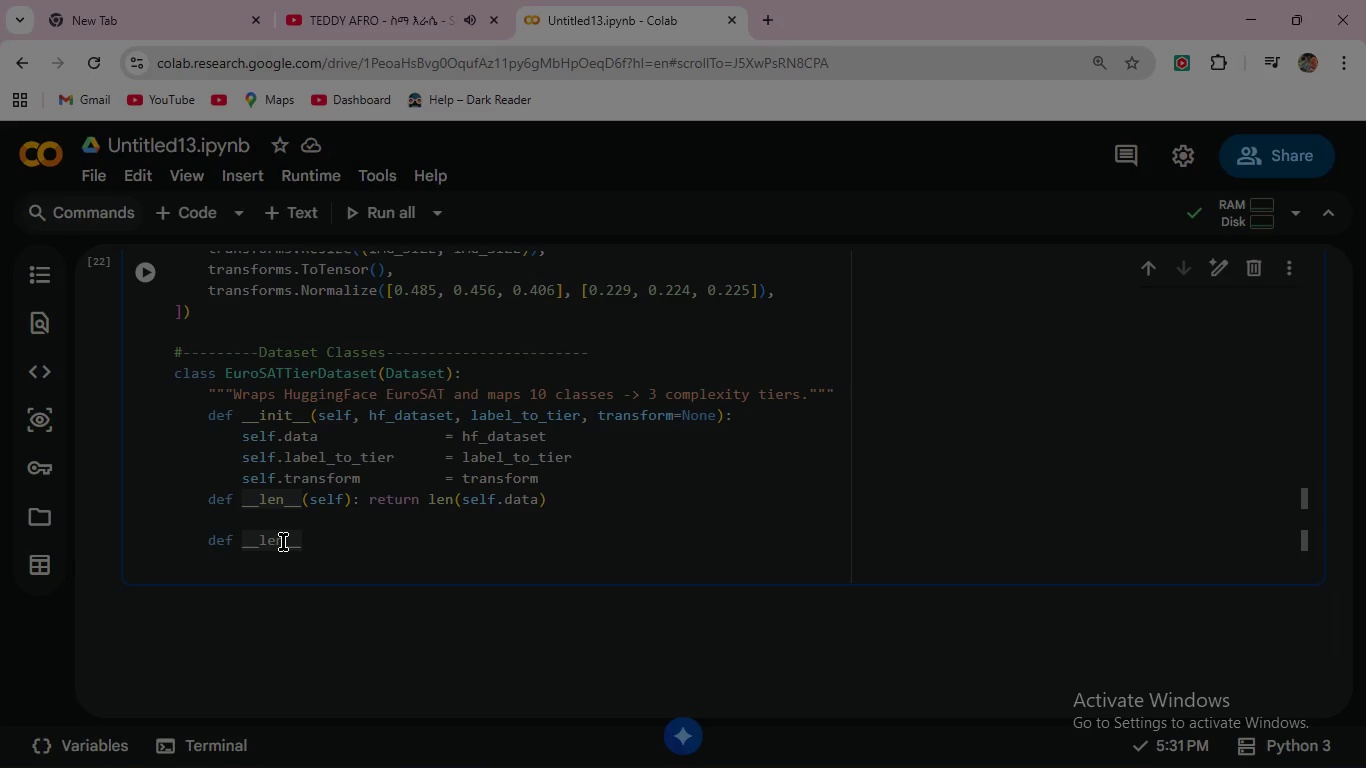 
key(Backspace)
key(Backspace)
key(Backspace)
type(getitem)
 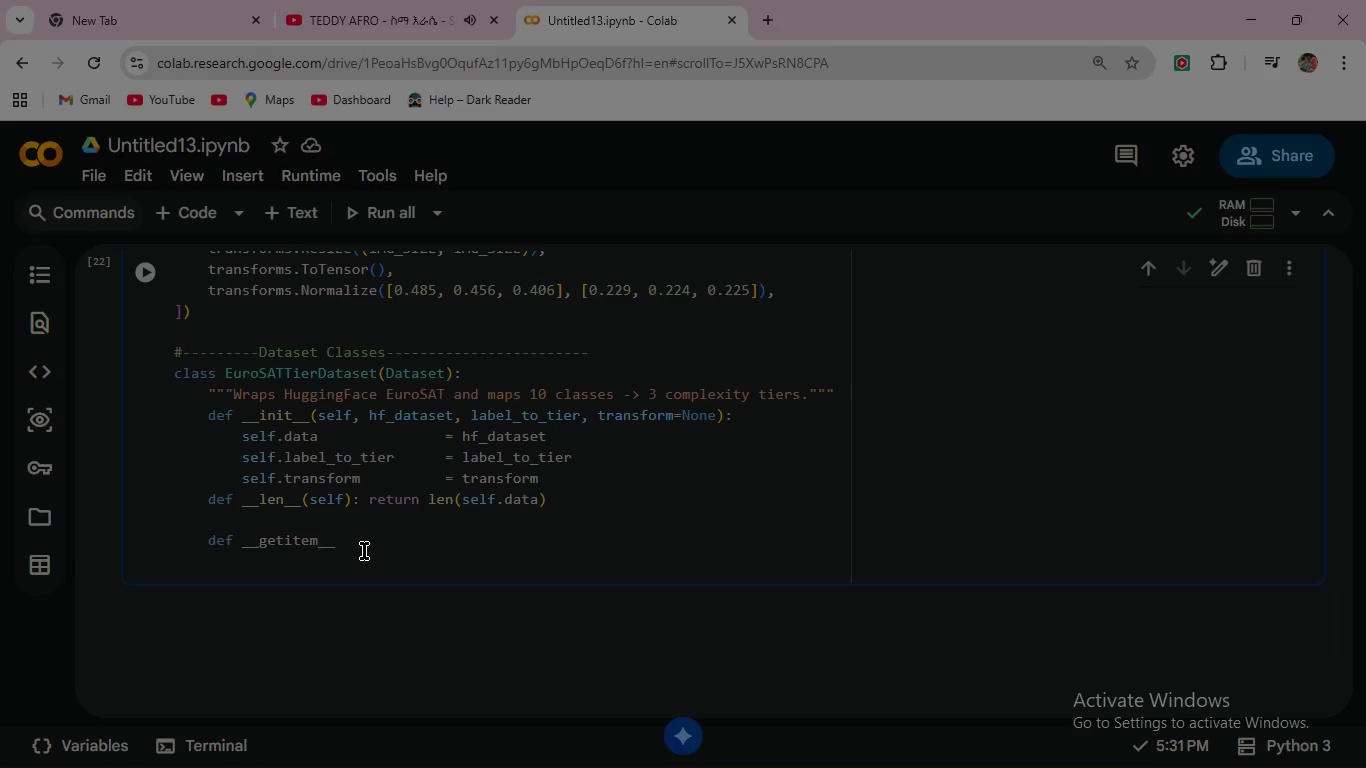 
left_click([364, 551])
 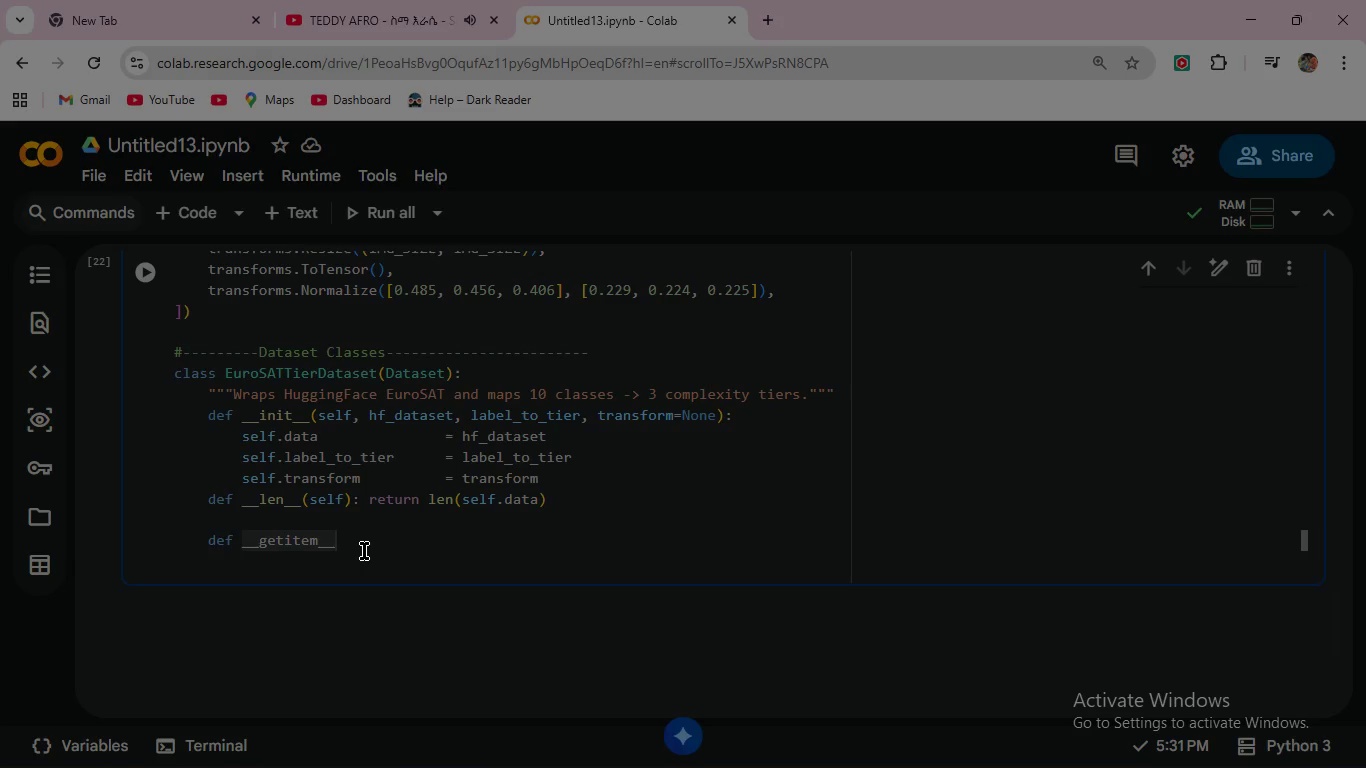 
type((self)
 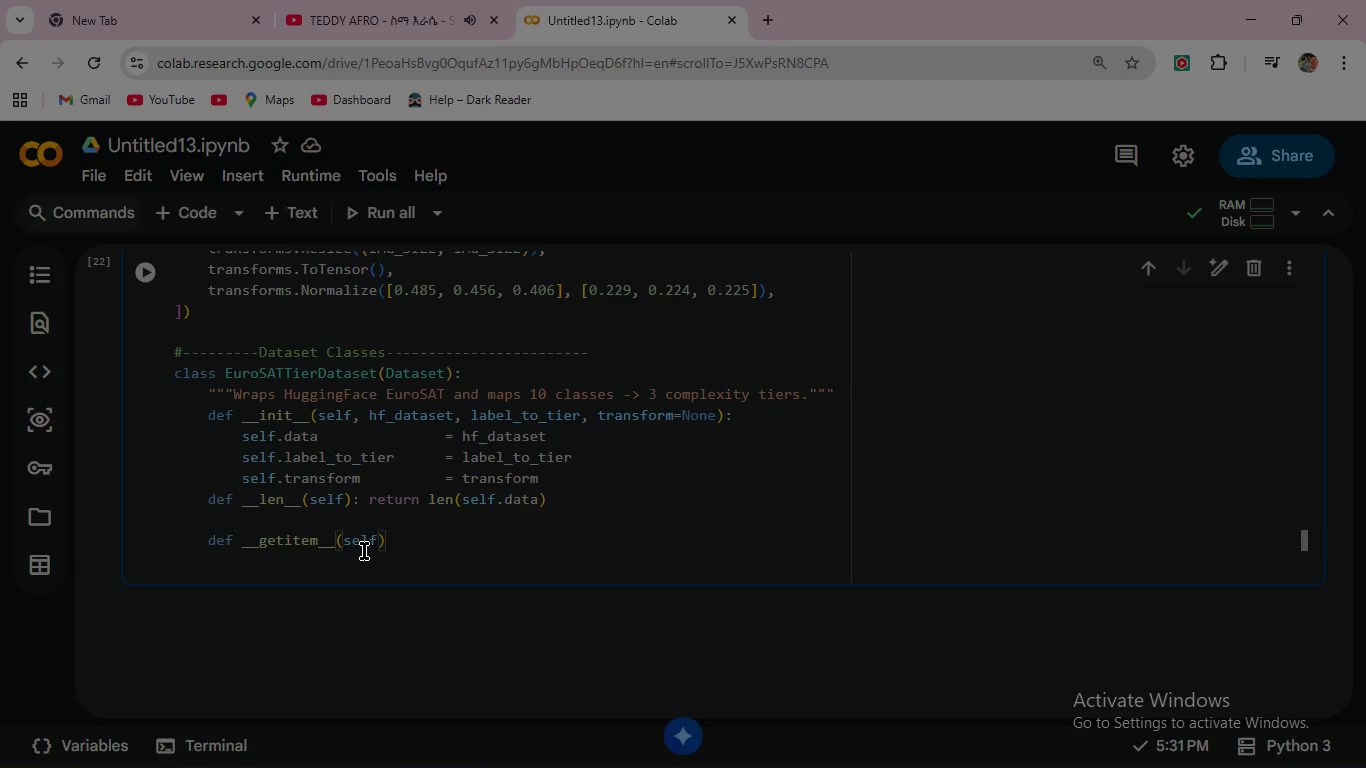 
key(ArrowRight)
 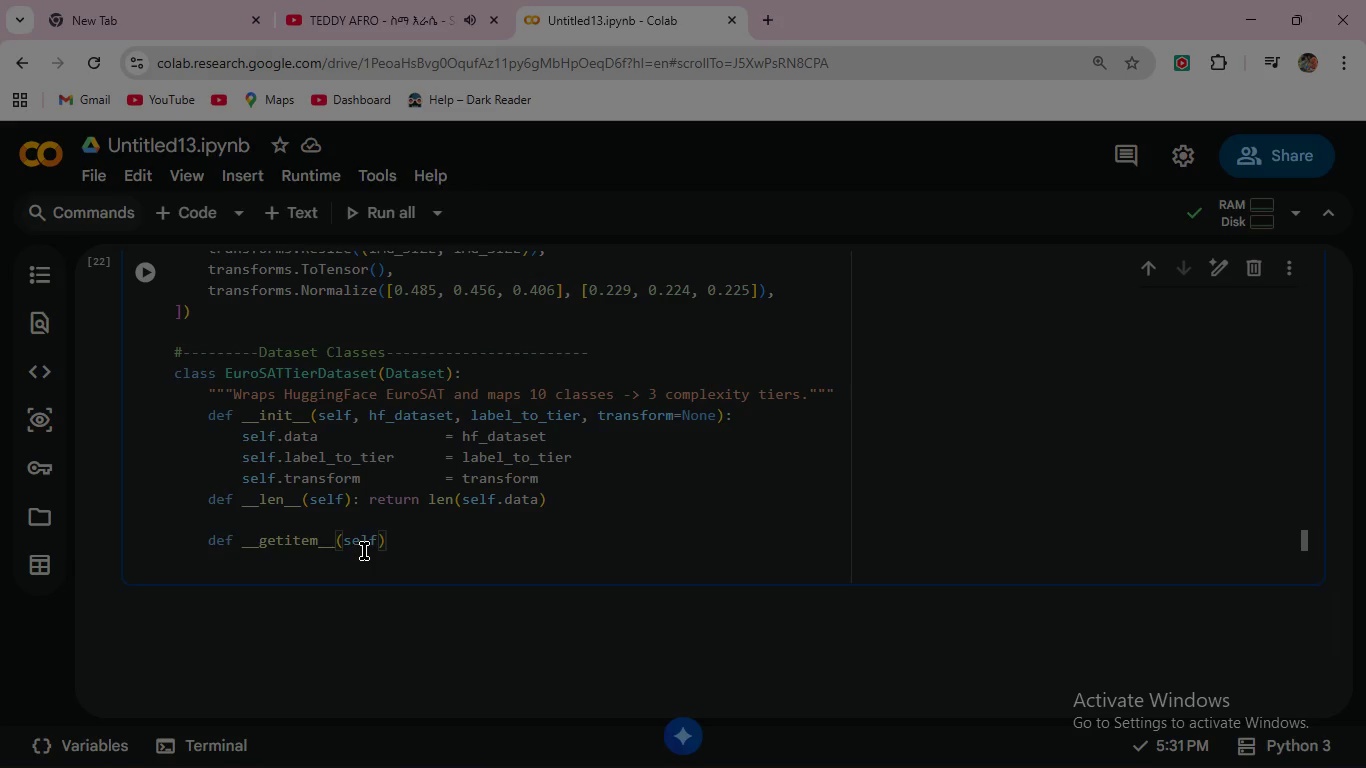 
key(ArrowRight)
 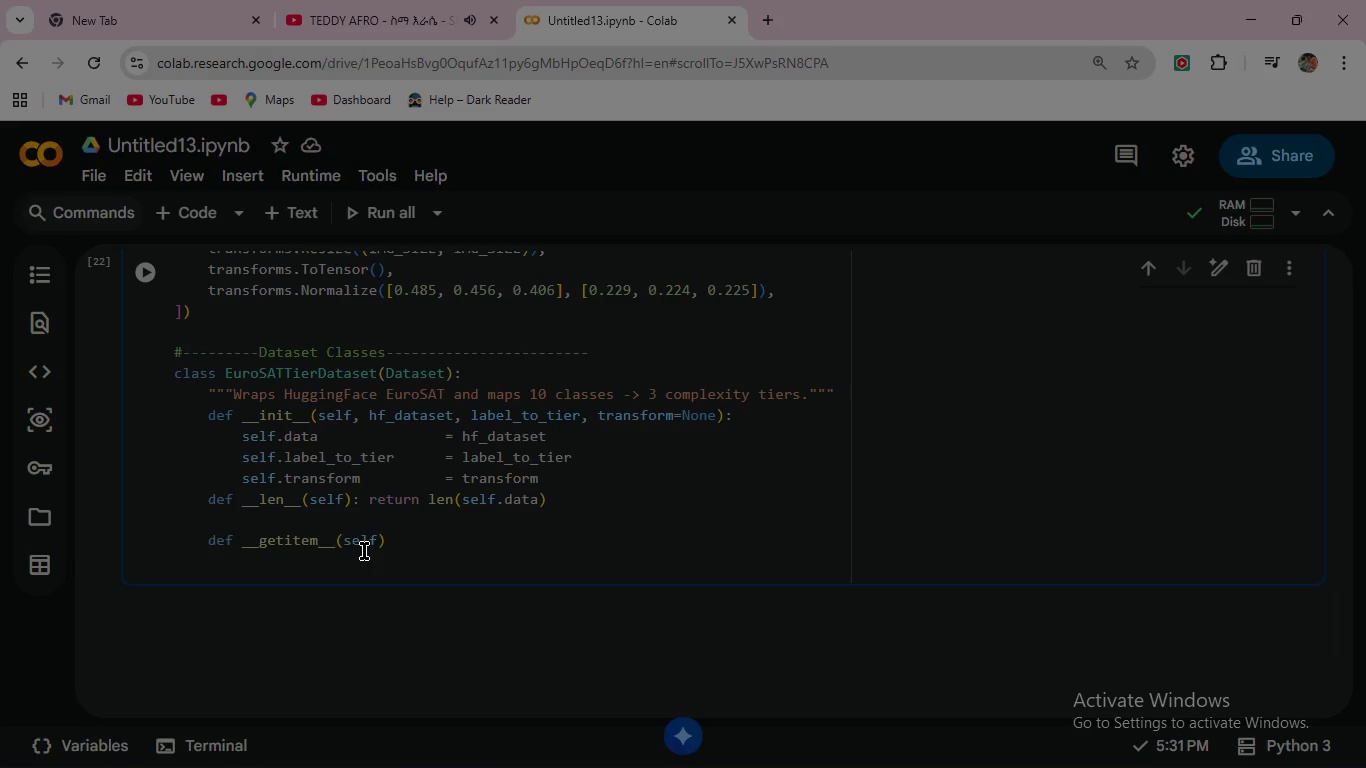 
key(Shift+ShiftRight)
 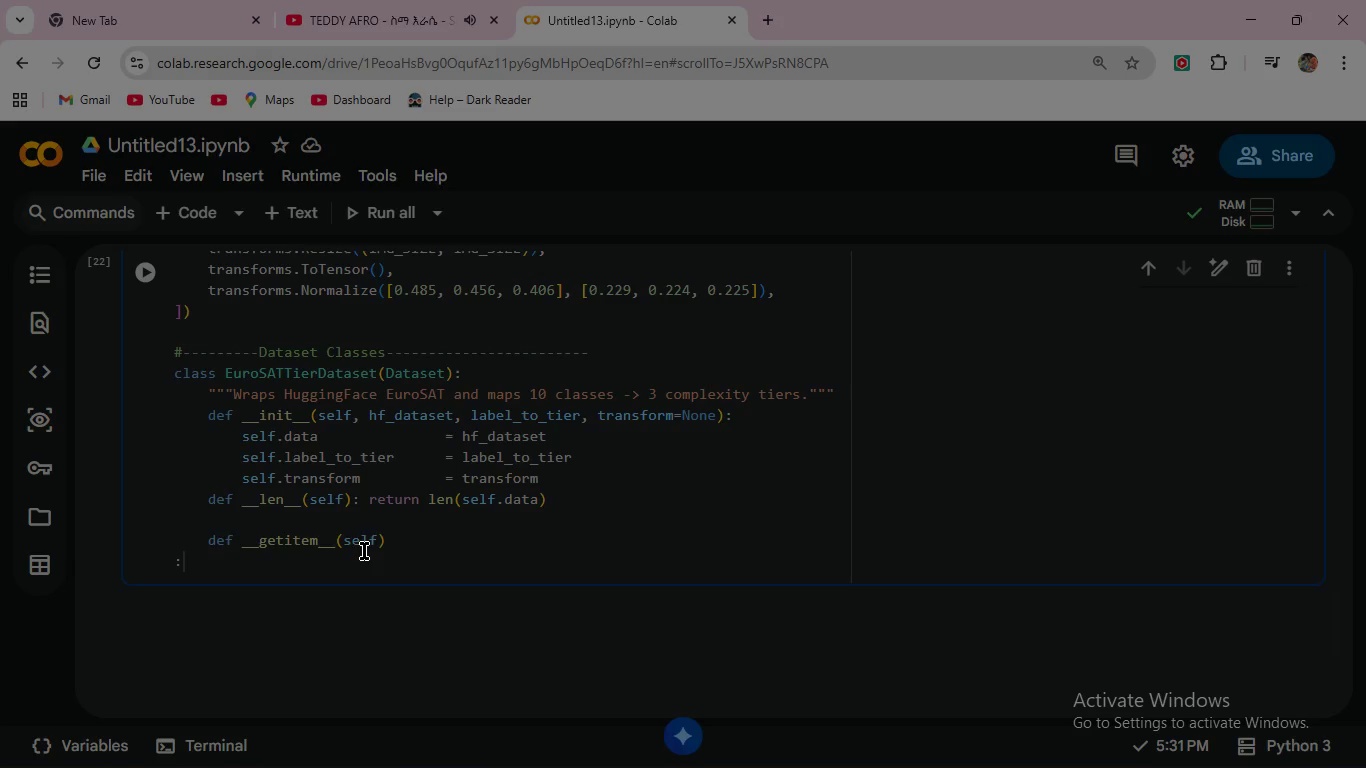 
key(Shift+Semicolon)
 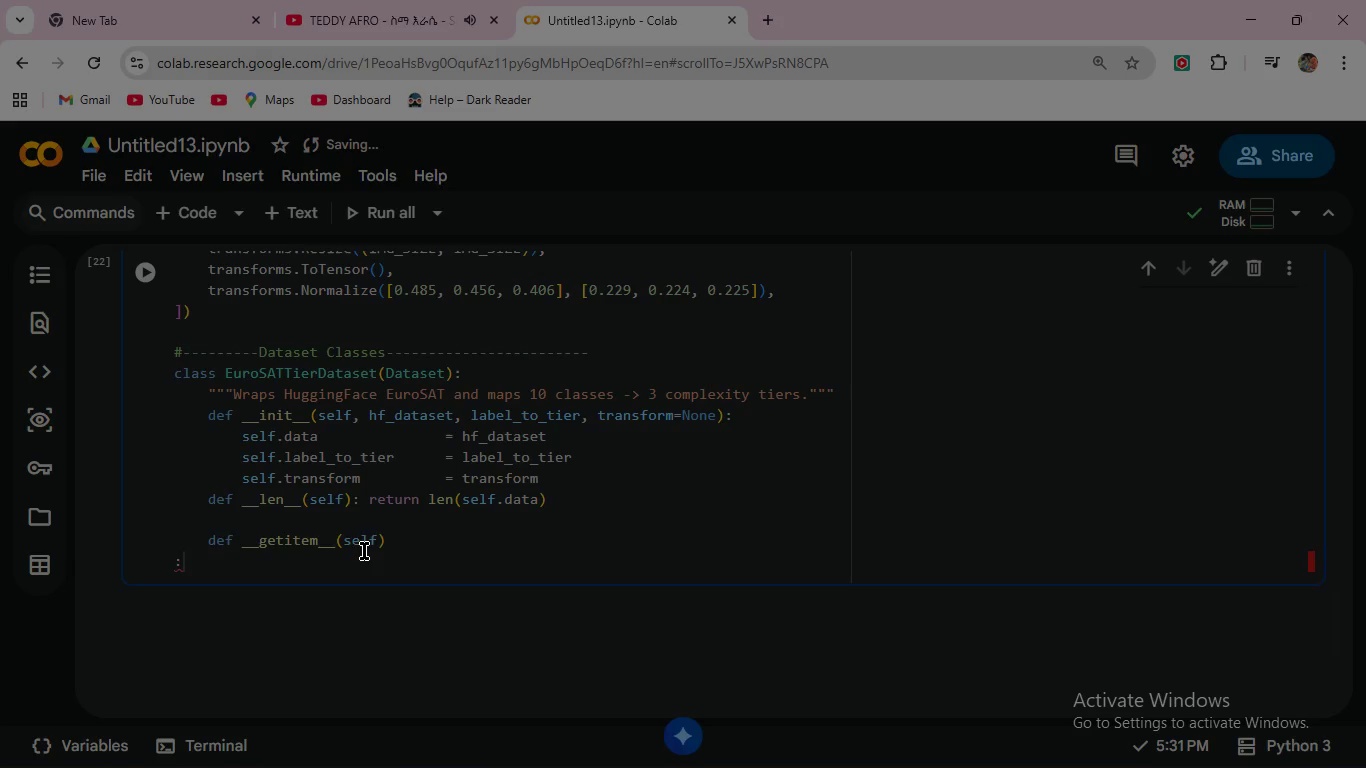 
key(Backspace)
 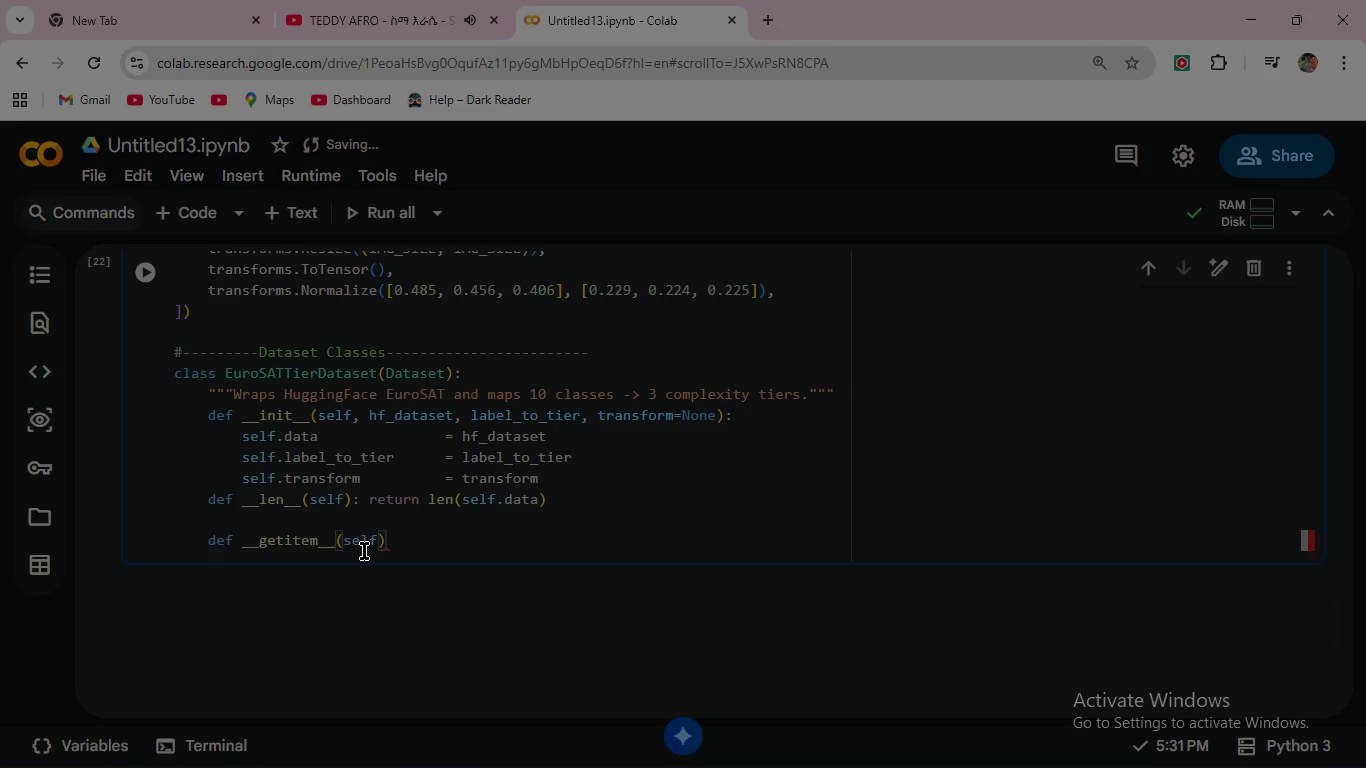 
key(Backspace)
 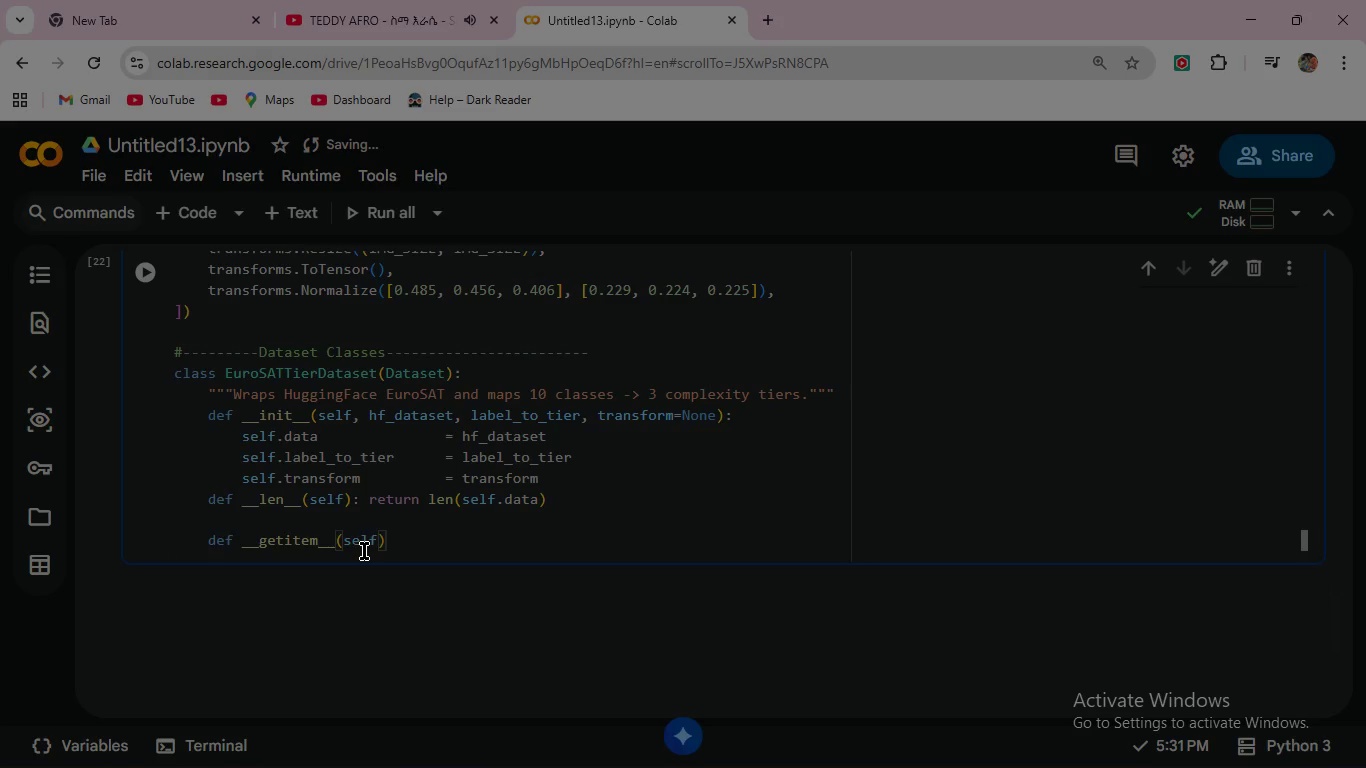 
key(Shift+ShiftRight)
 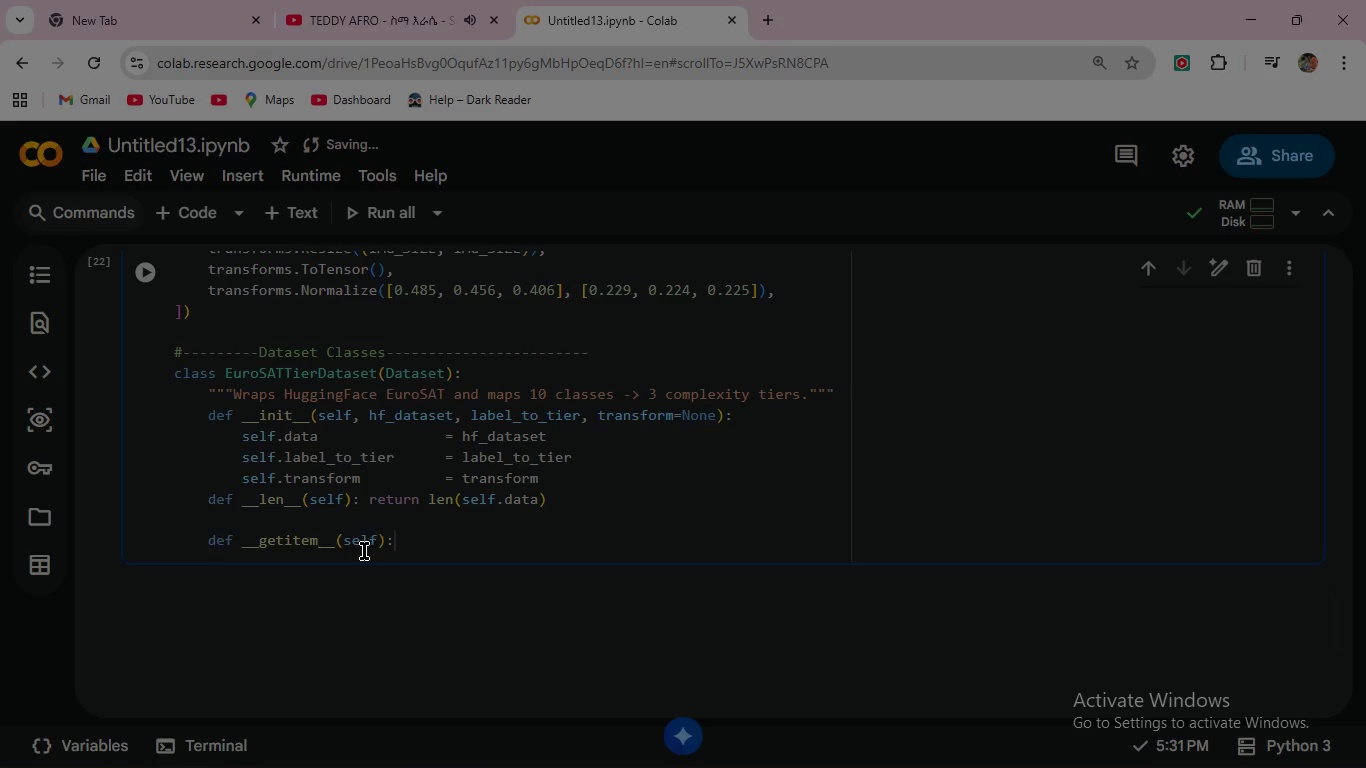 
key(Shift+Semicolon)
 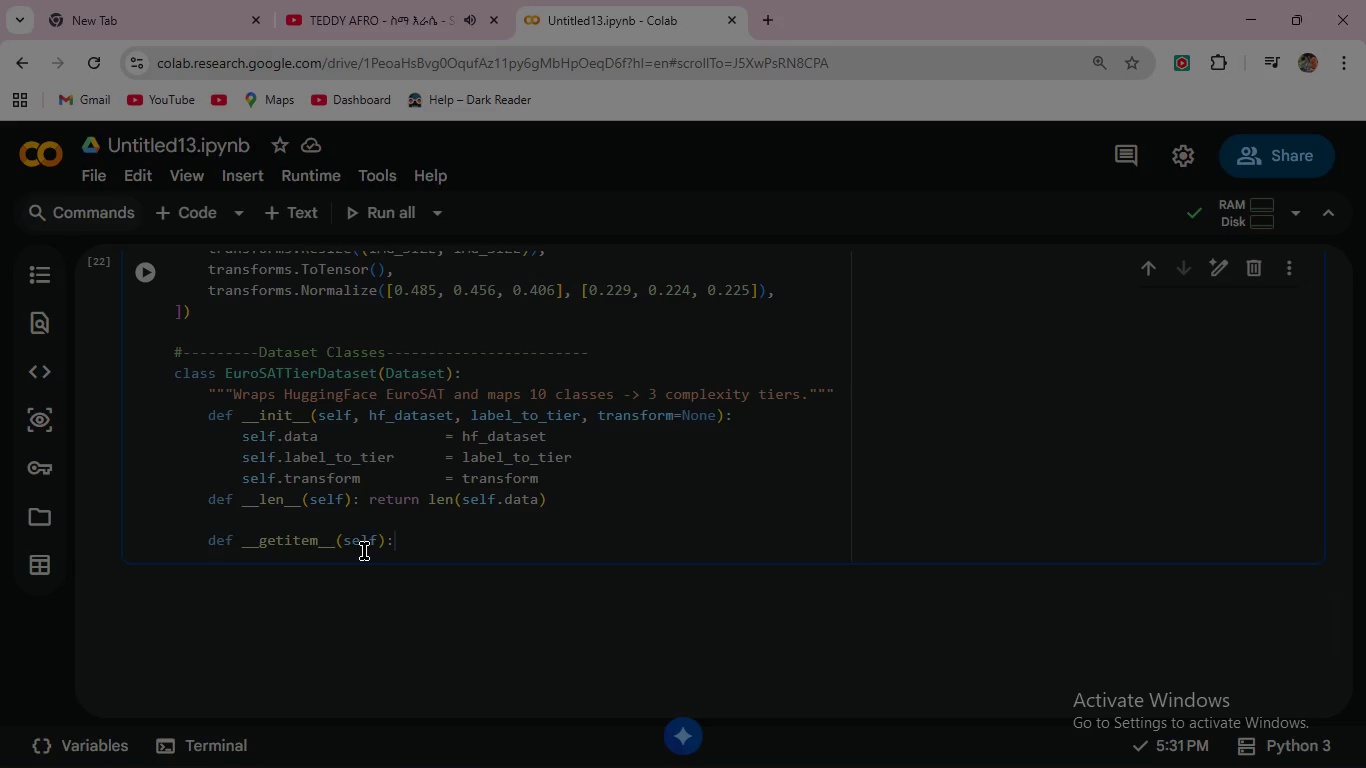 
wait(11.7)
 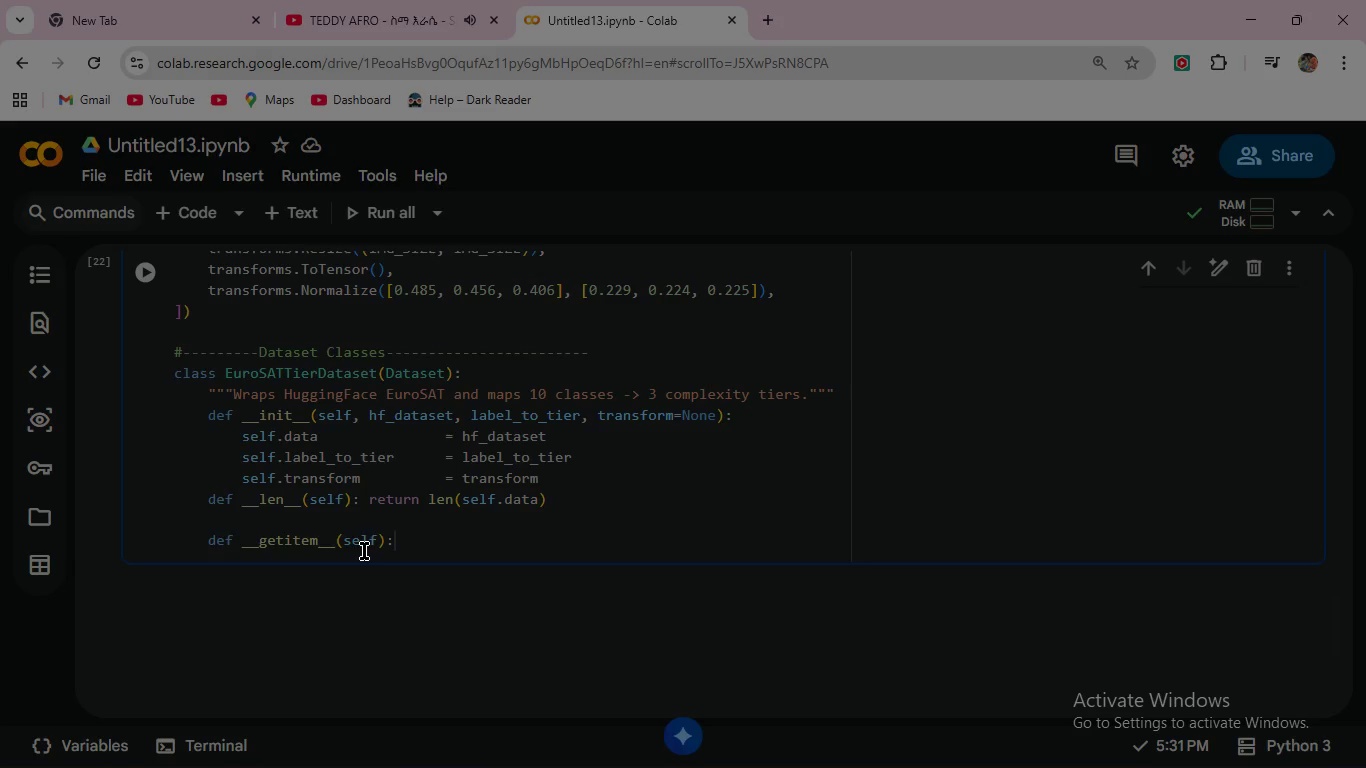 
left_click([380, 541])
 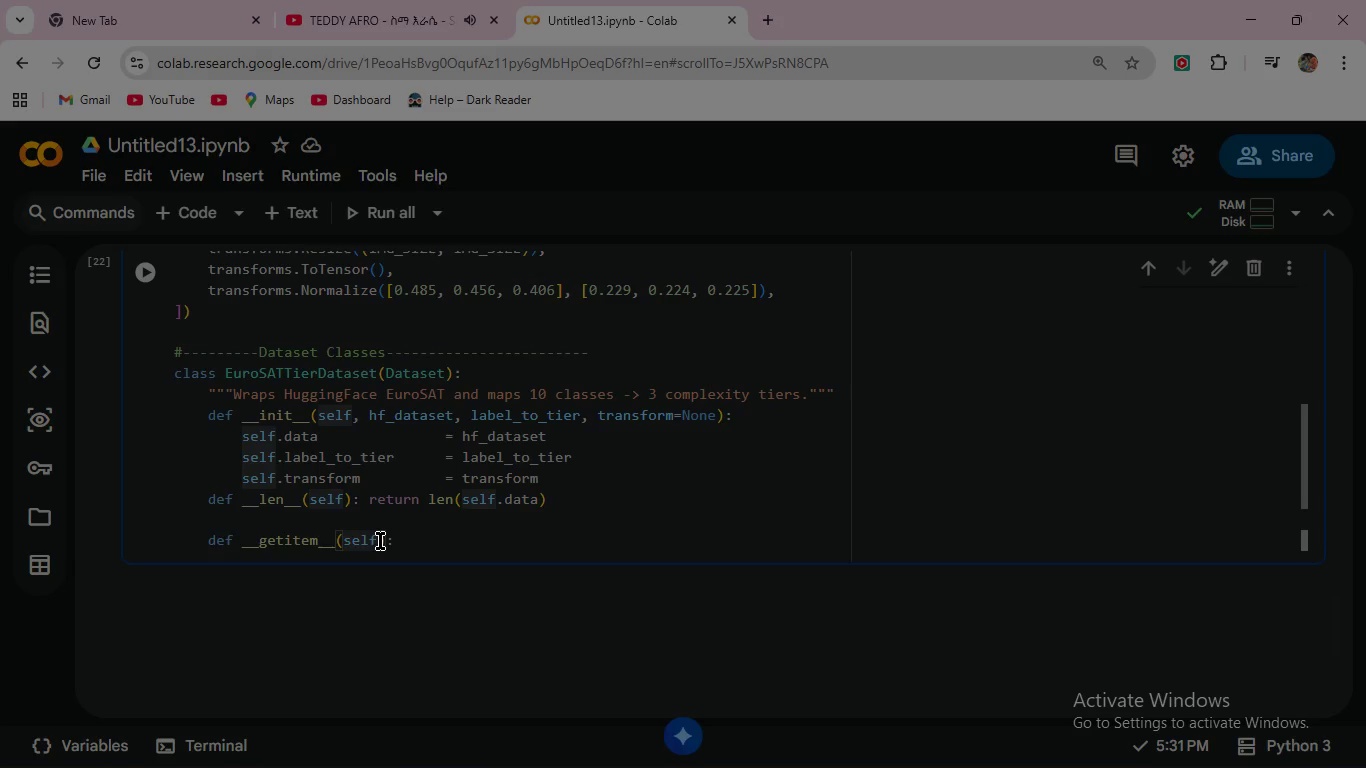 
type(, idx)
 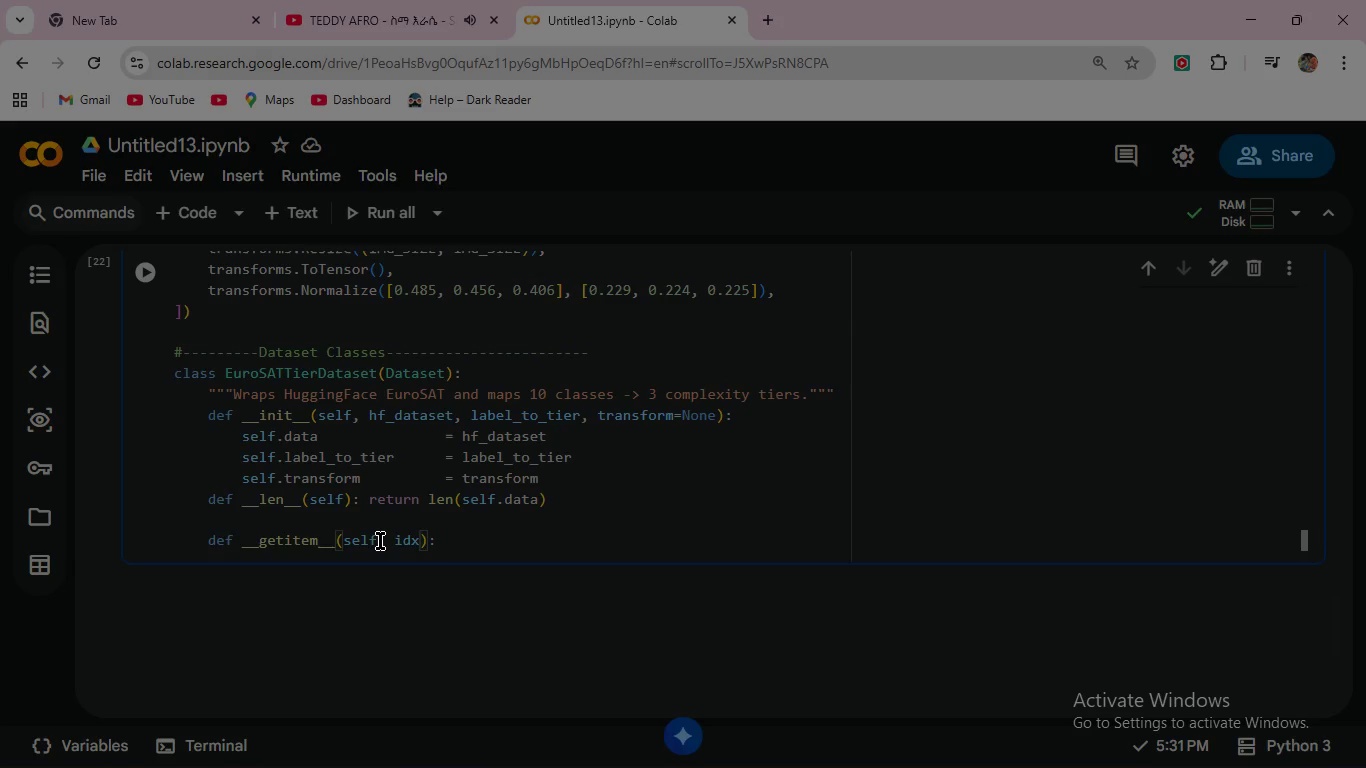 
wait(7.89)
 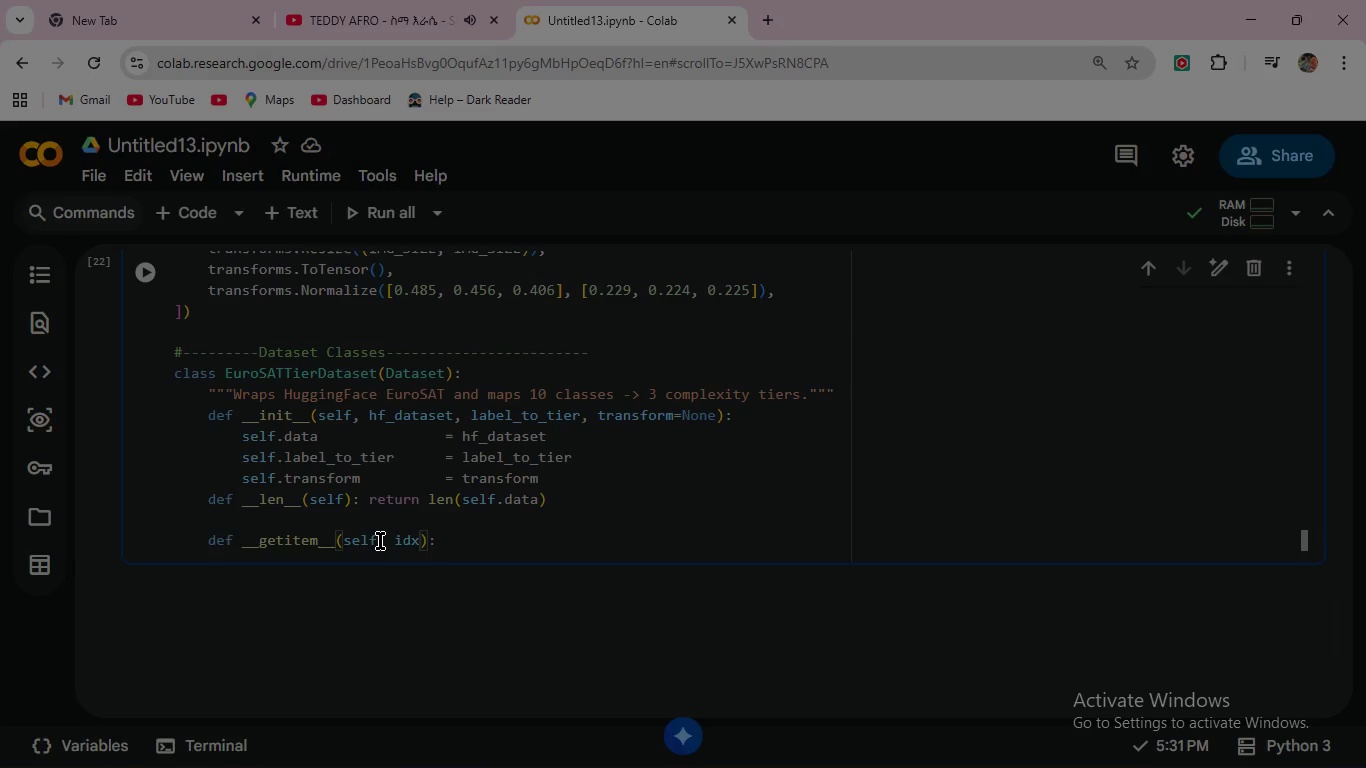 
left_click([448, 536])
 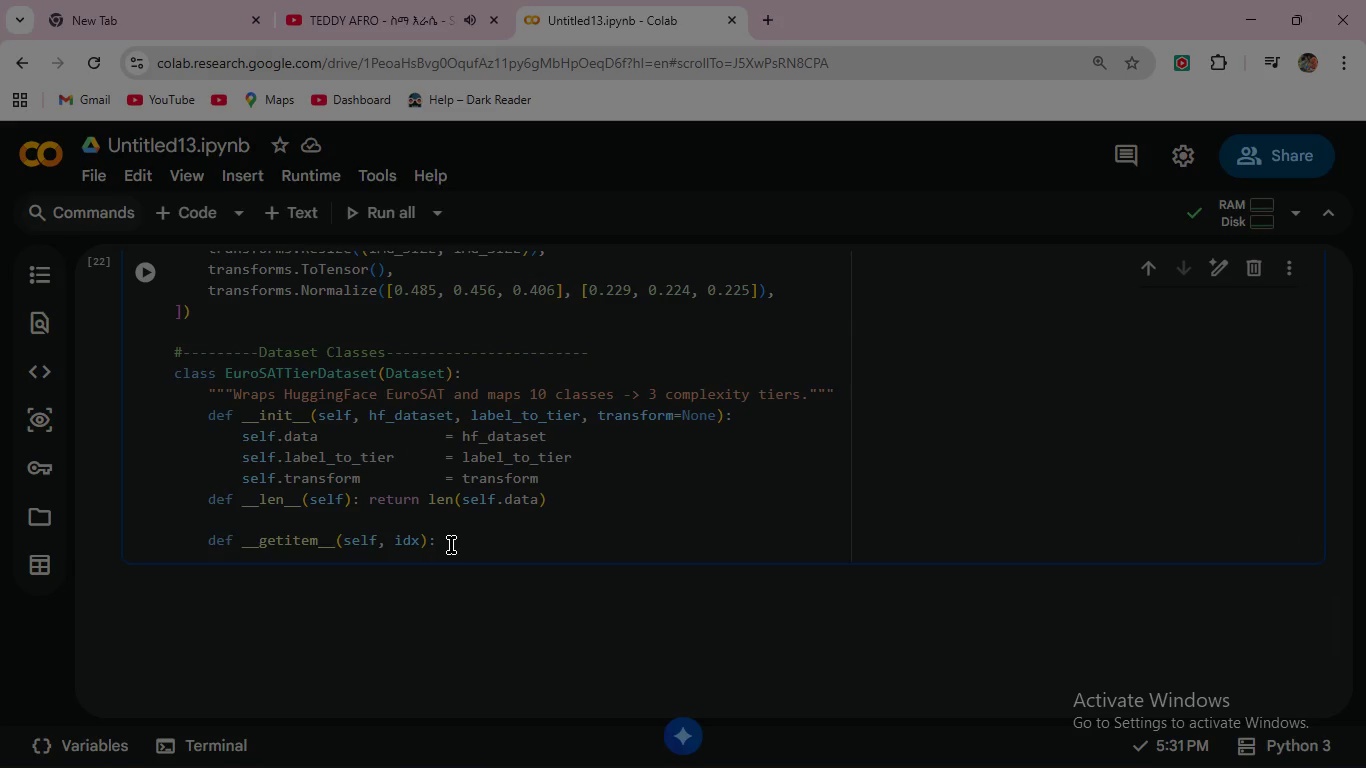 
key(Enter)
 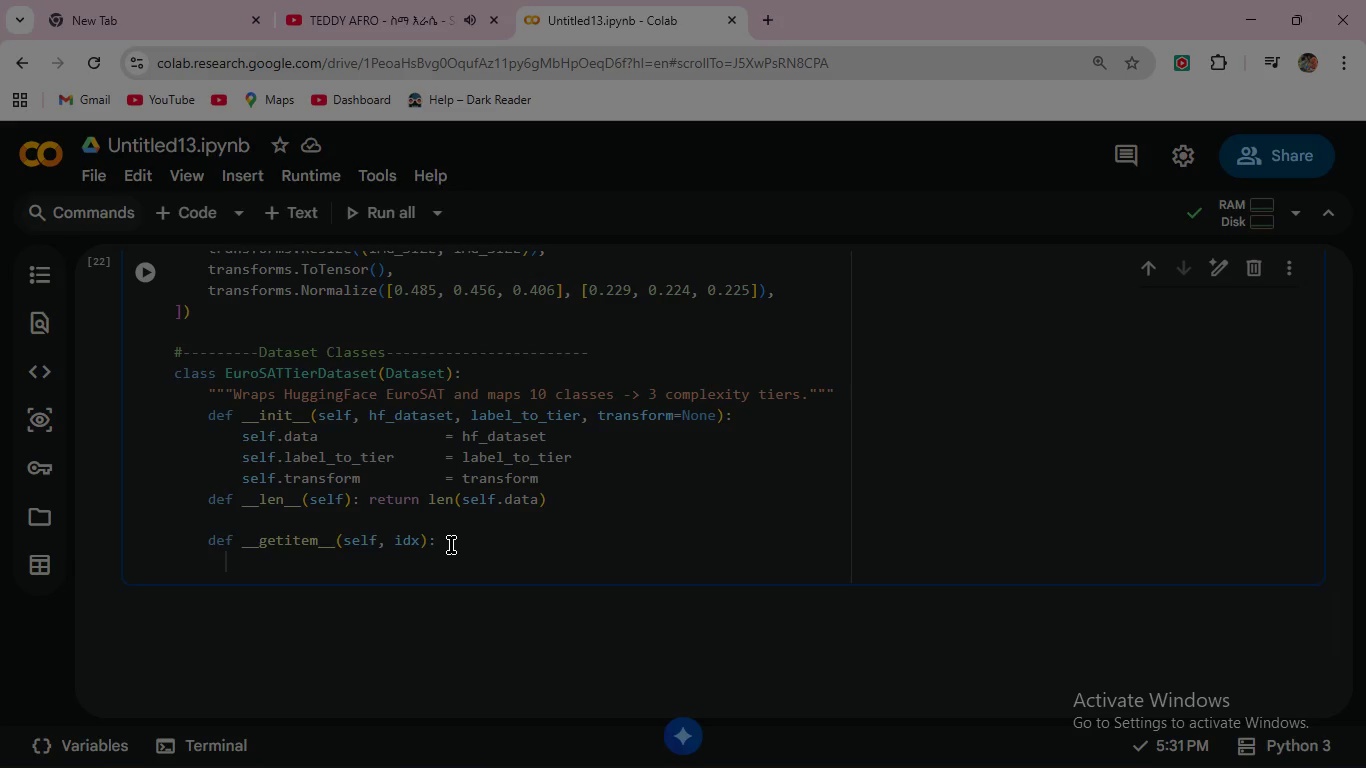 
type(   ex     )
 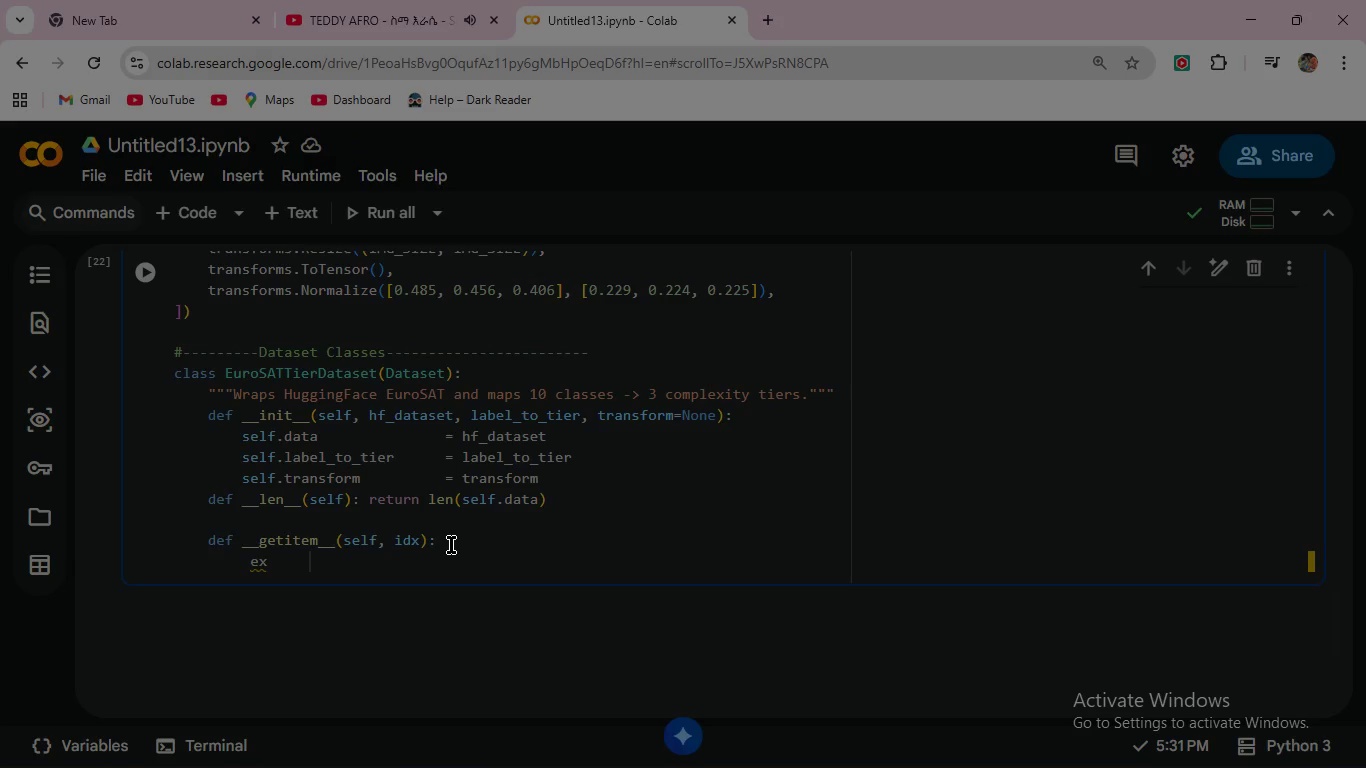 
hold_key(key=Equal, duration=1.83)
 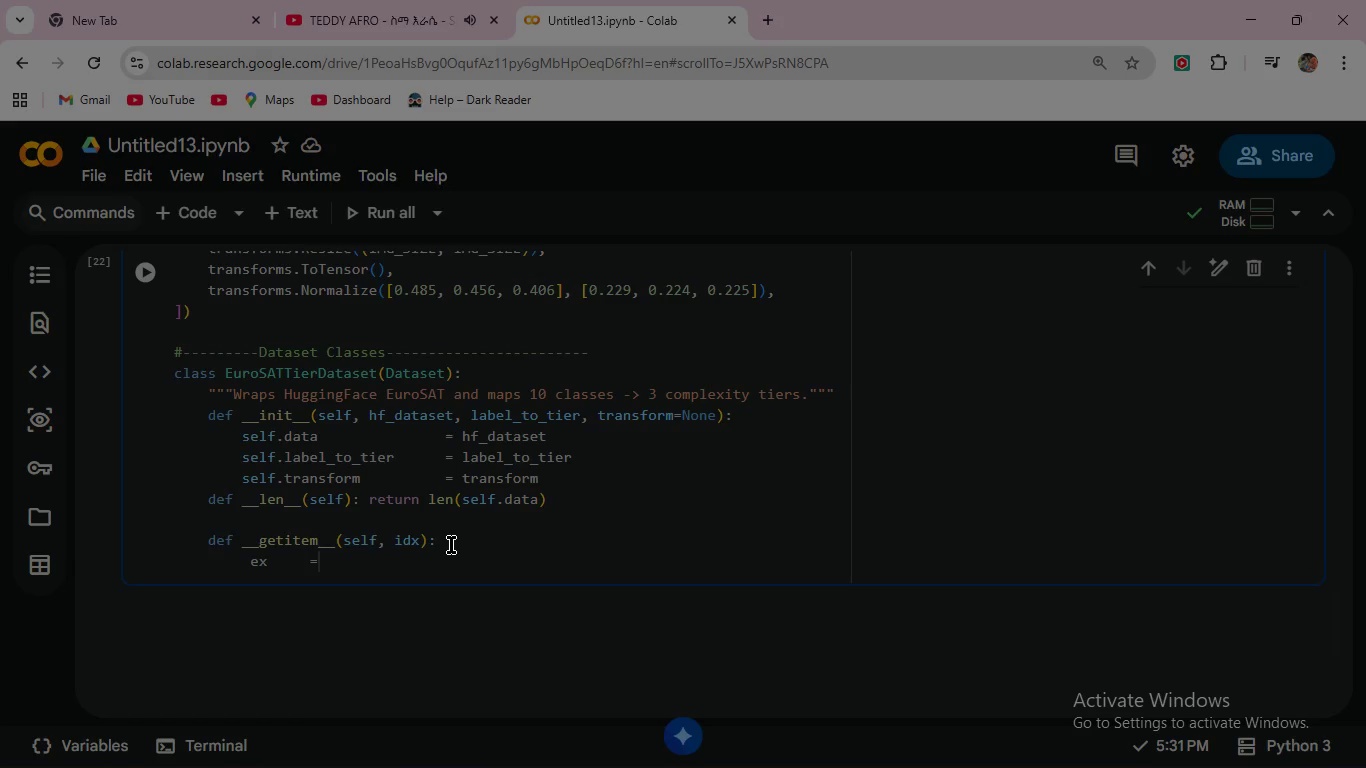 
type(self.data[idx)
 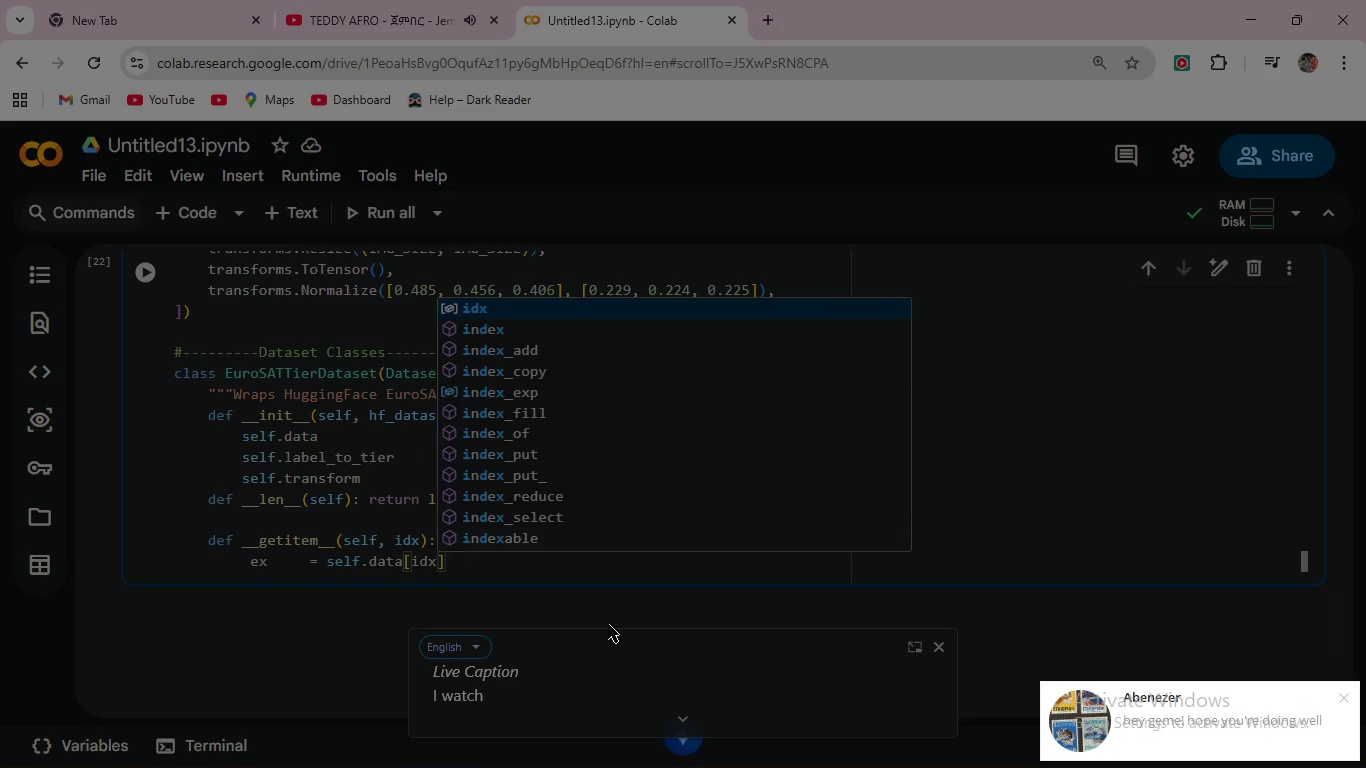 
wait(6.72)
 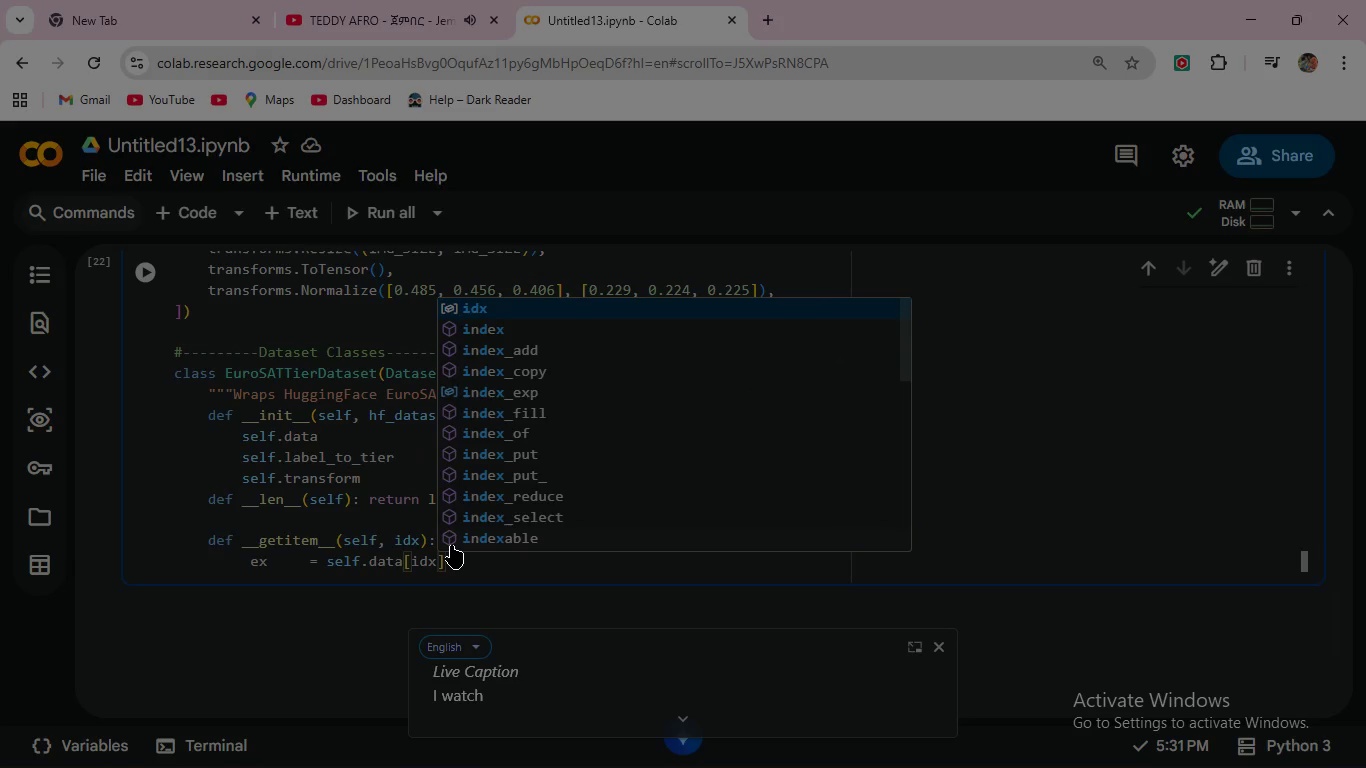 
left_click([1341, 700])
 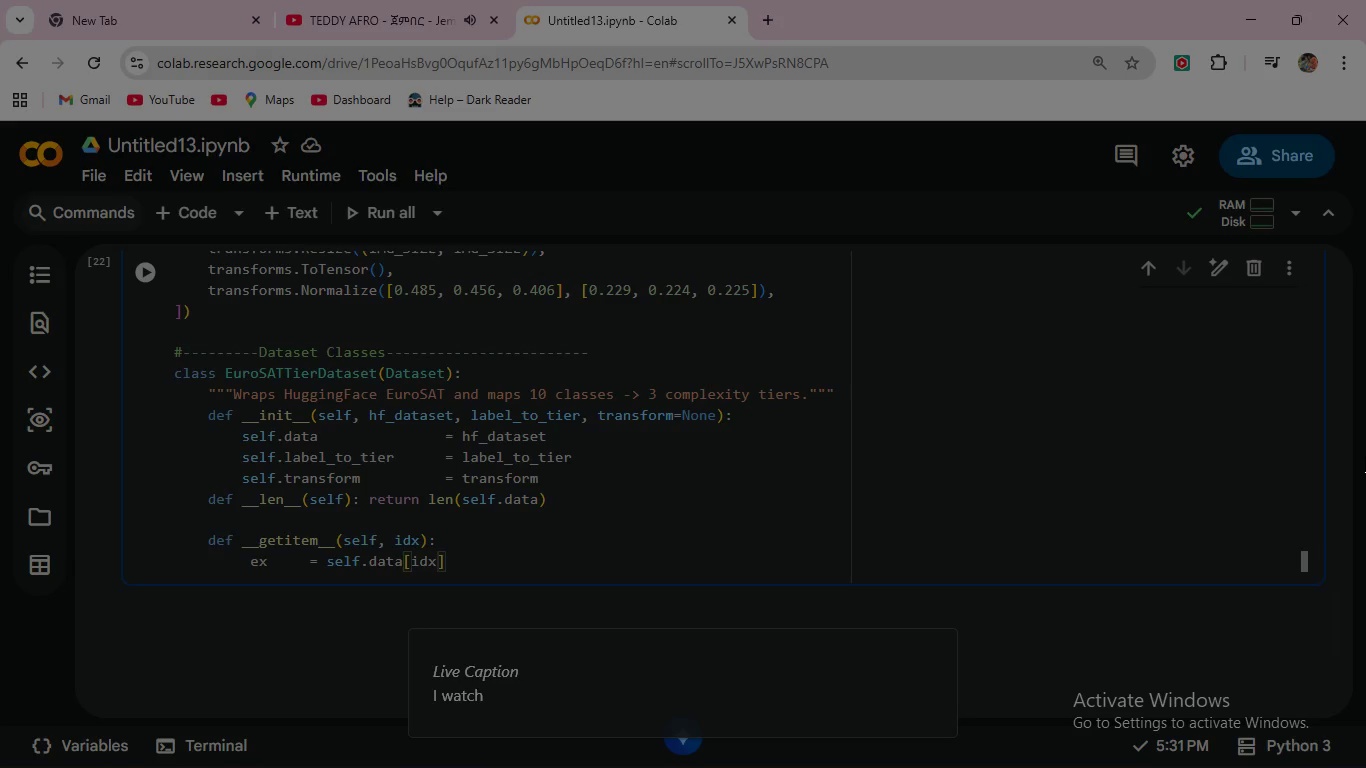 
wait(76.31)
 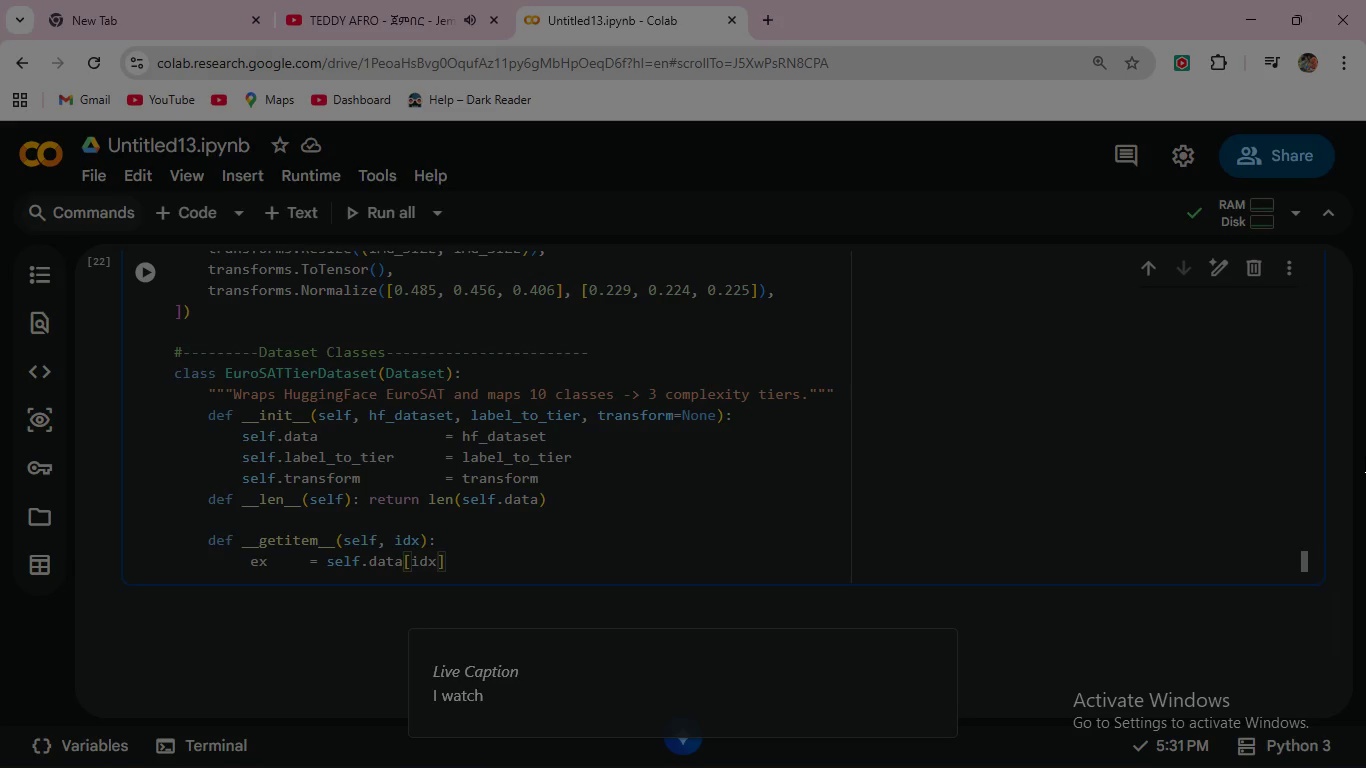 
left_click([943, 644])
 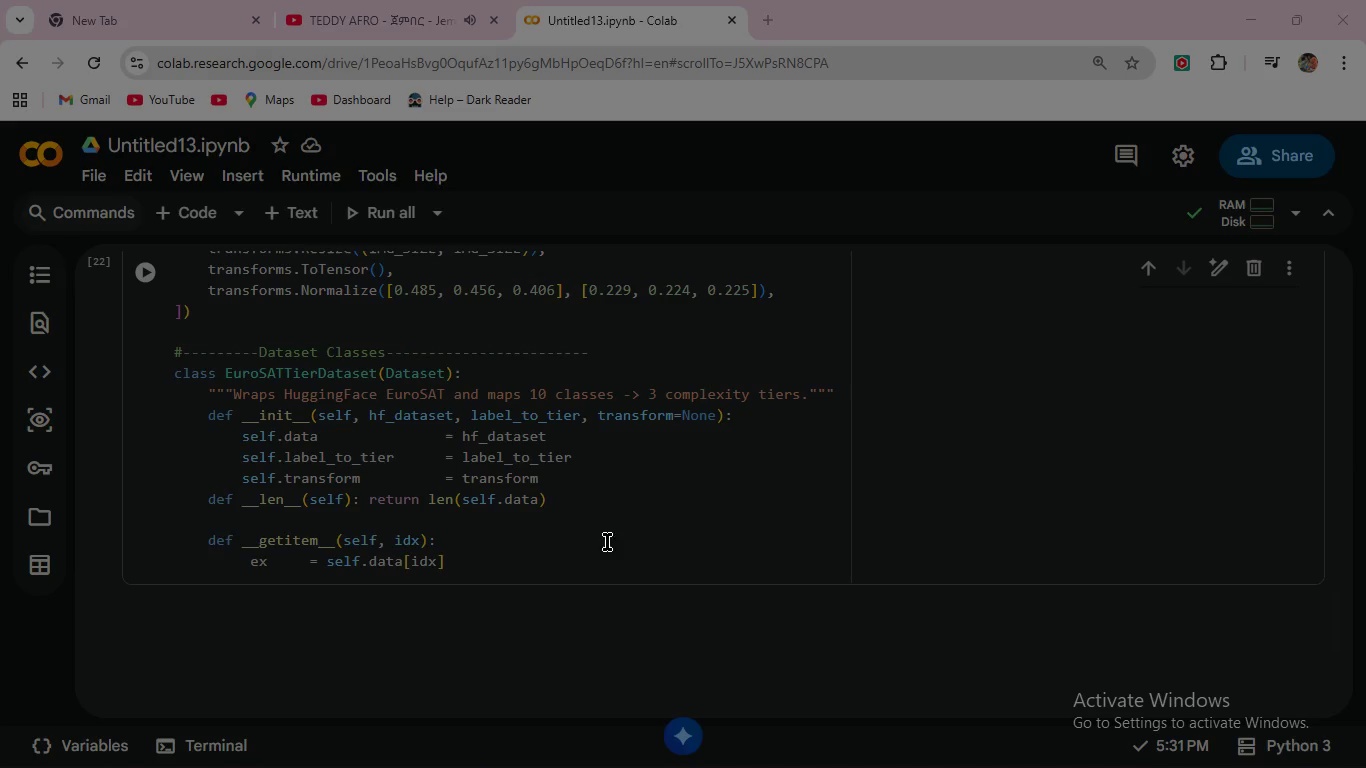 
left_click([514, 557])
 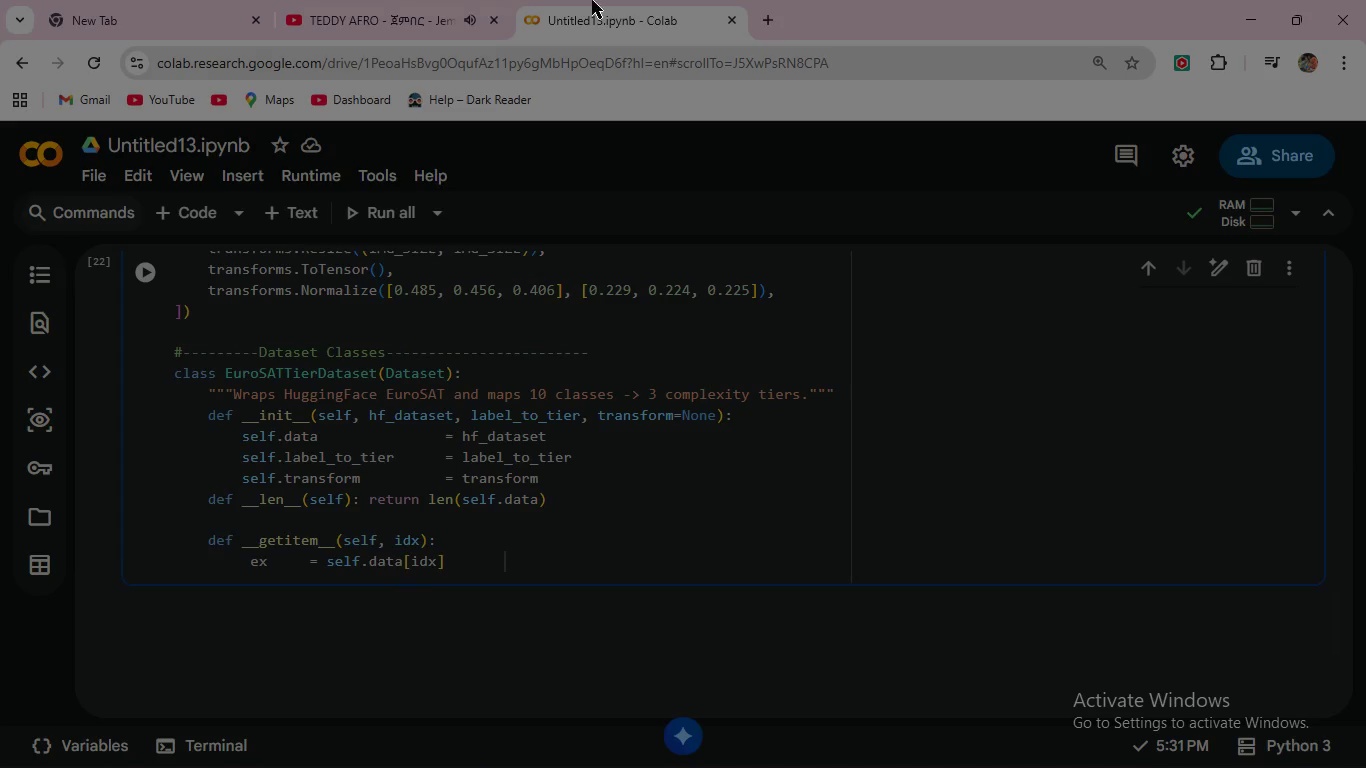 
left_click([426, 0])
 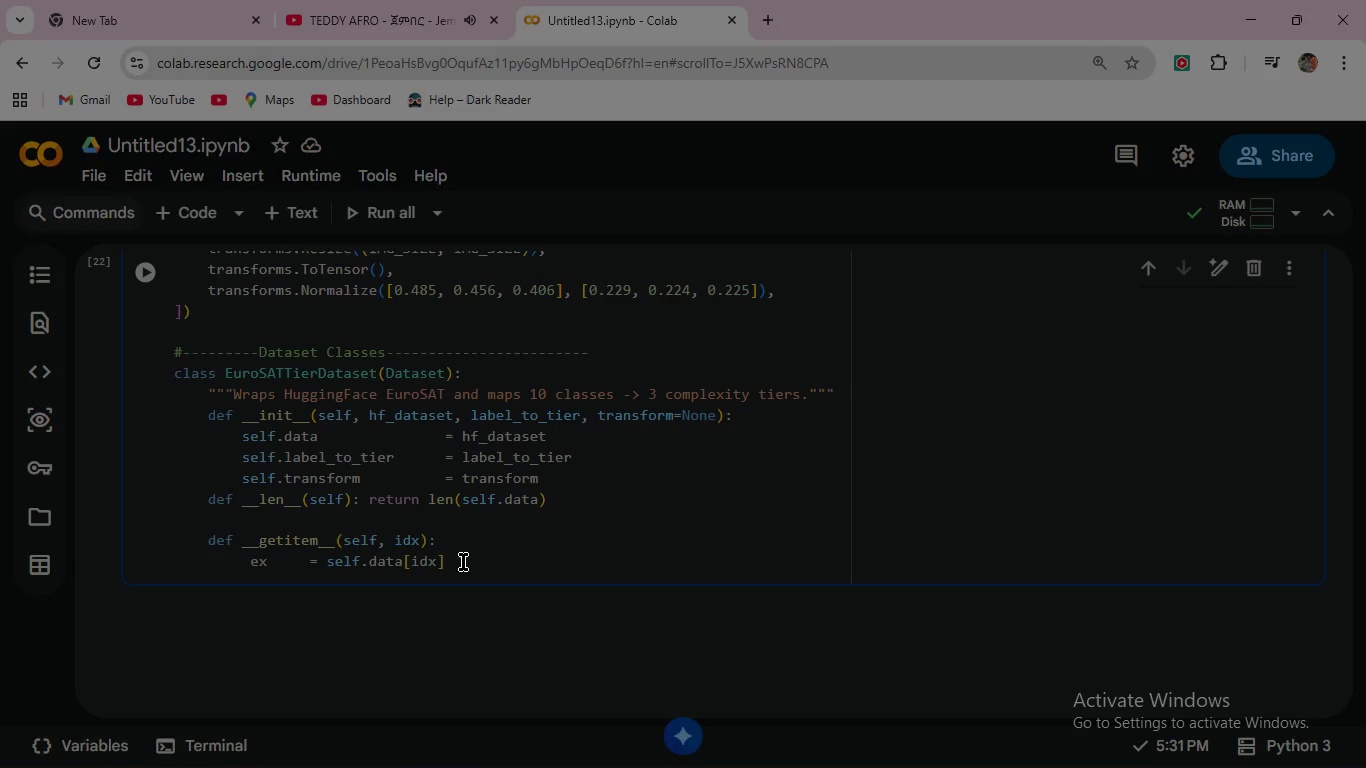 
wait(50.11)
 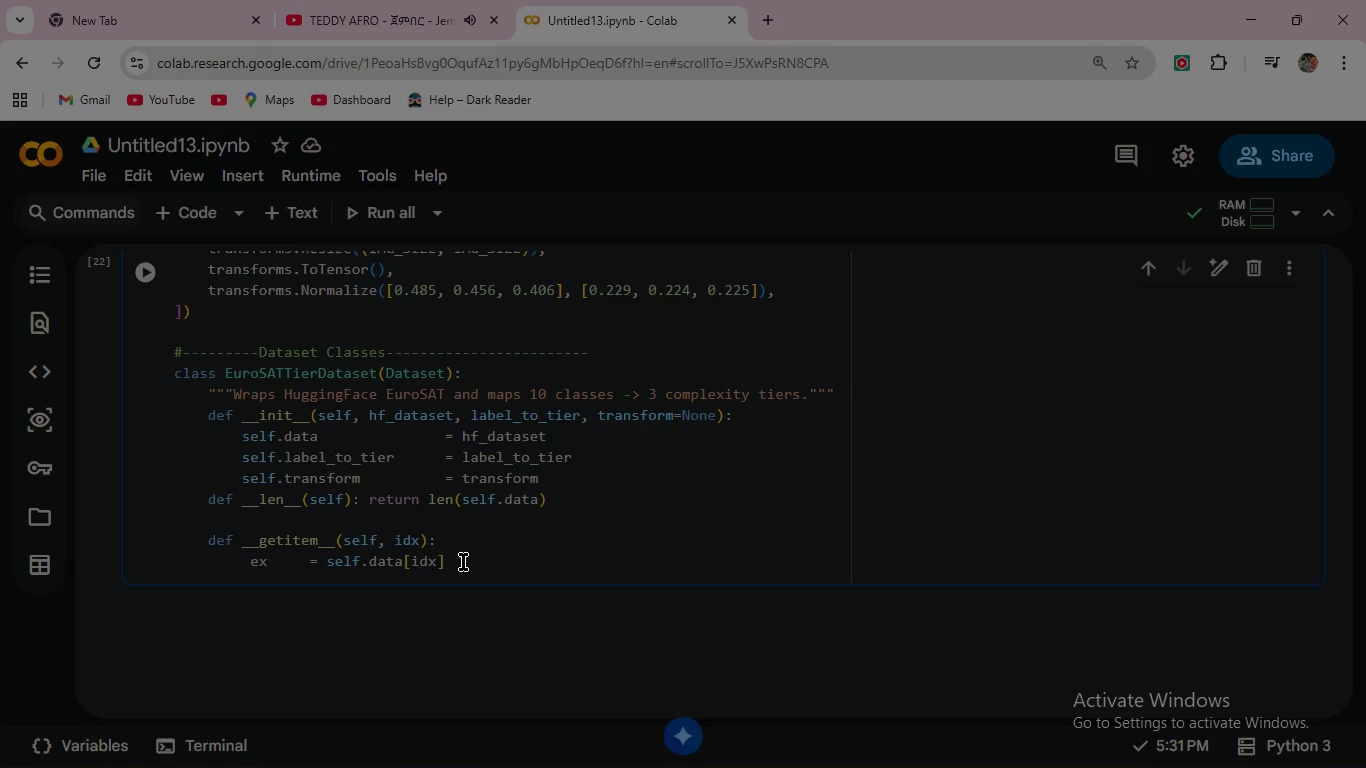 
left_click([463, 560])
 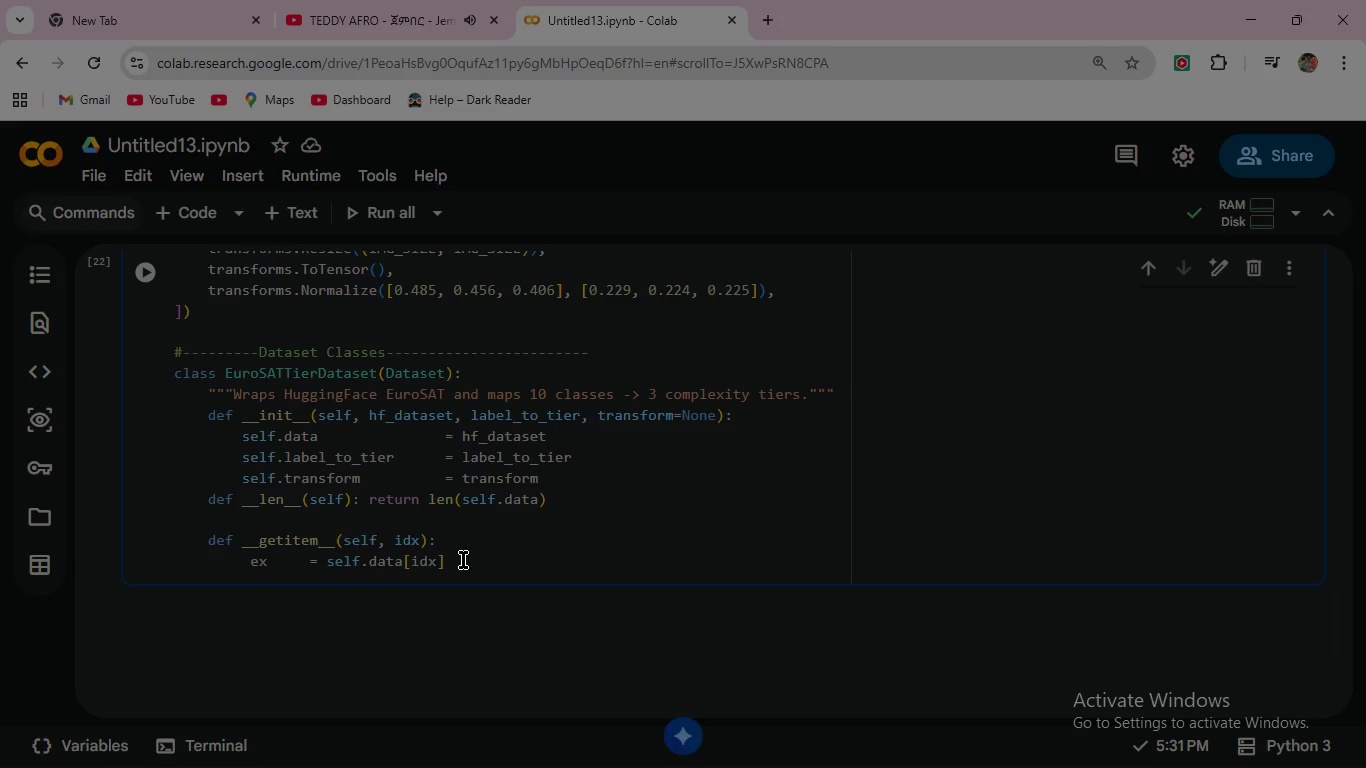 
wait(8.31)
 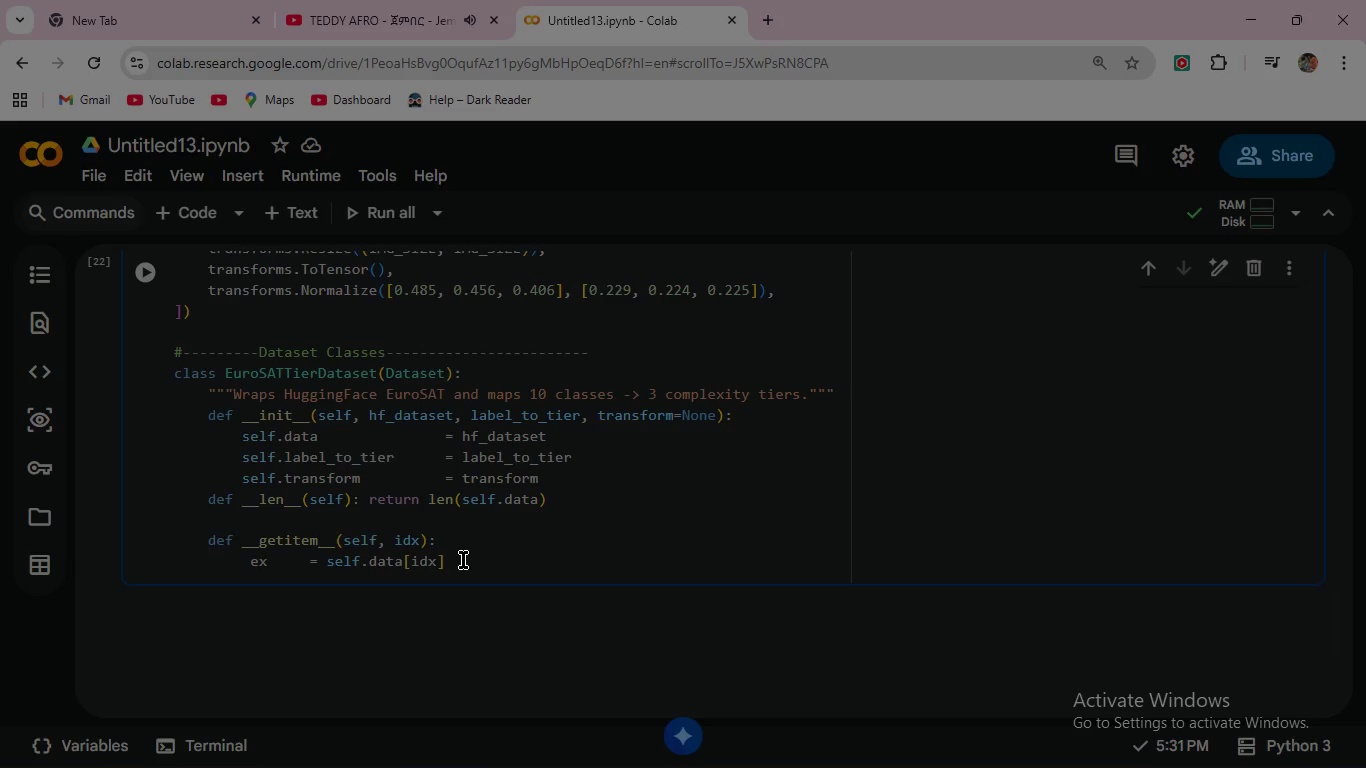 
left_click([451, 555])
 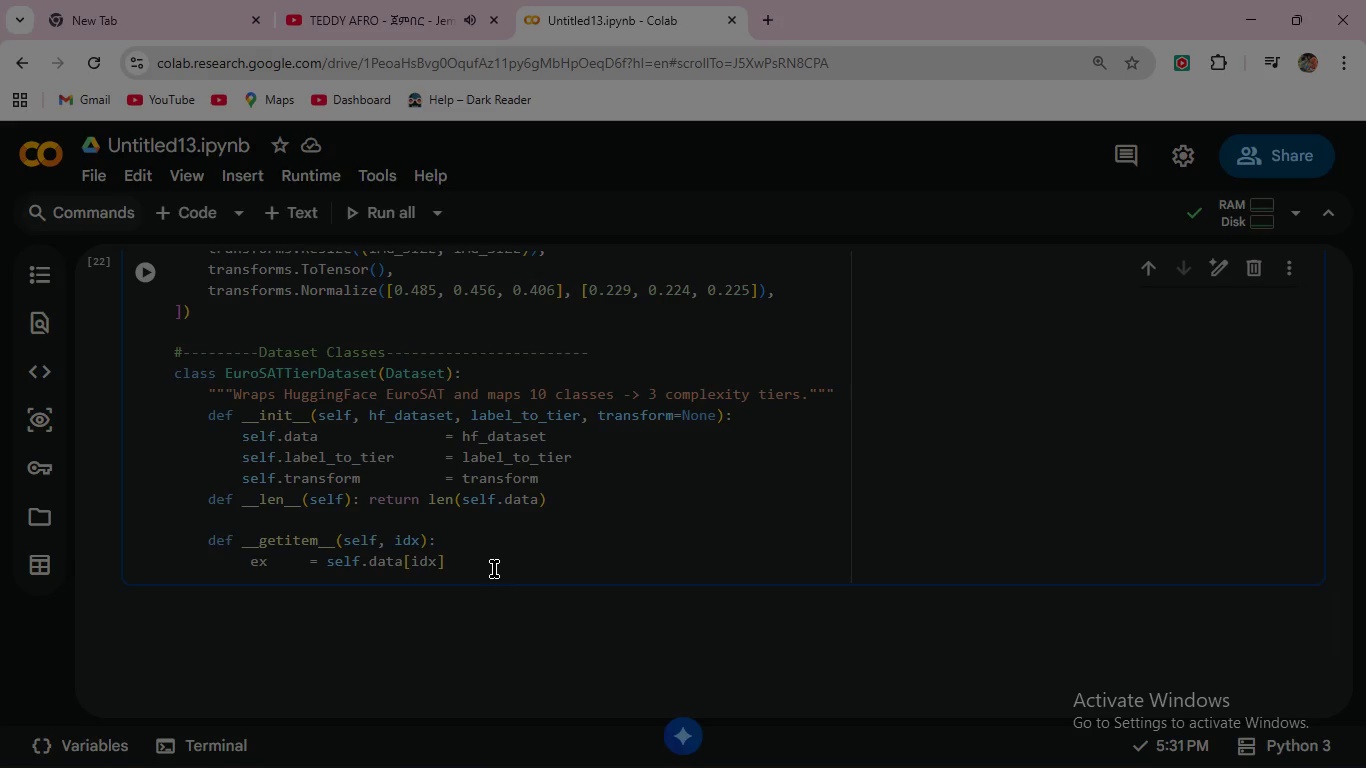 
key(Enter)
 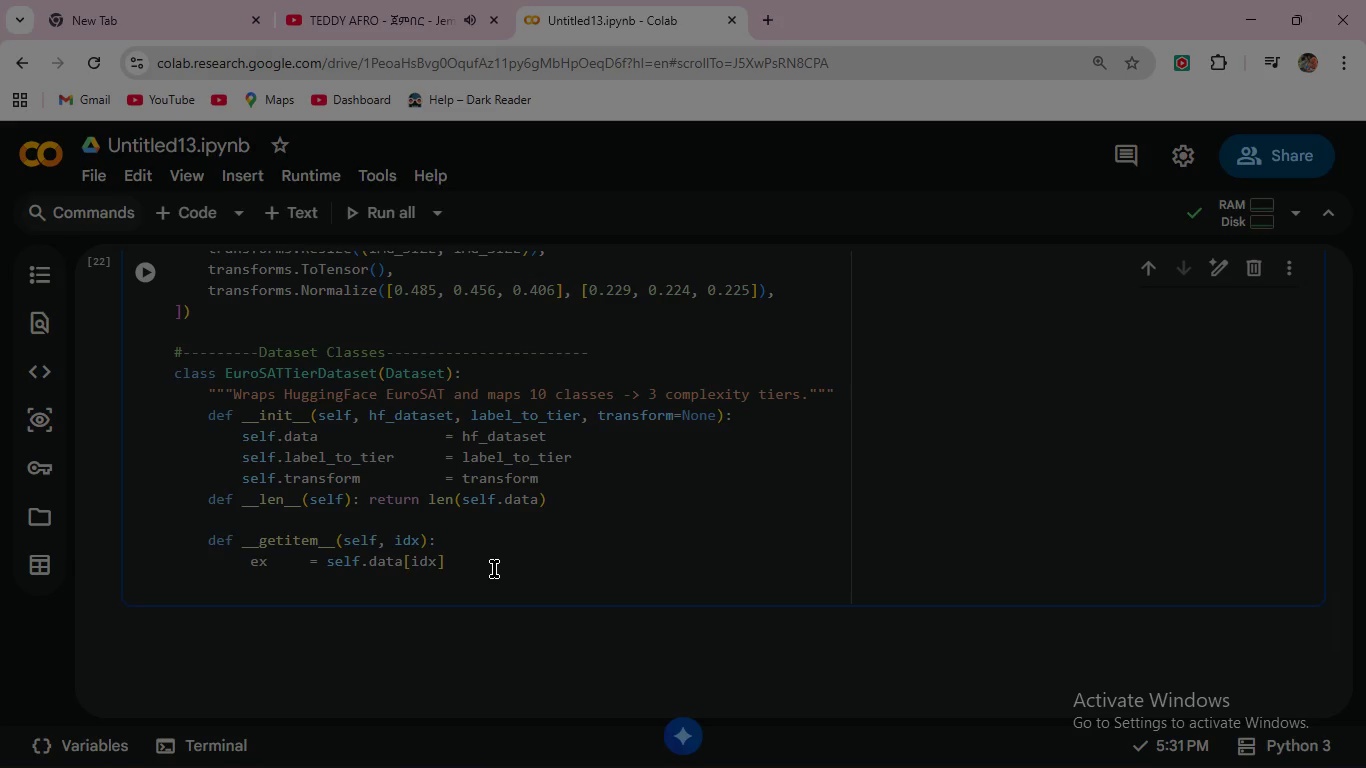 
type(img    = ex['image)
 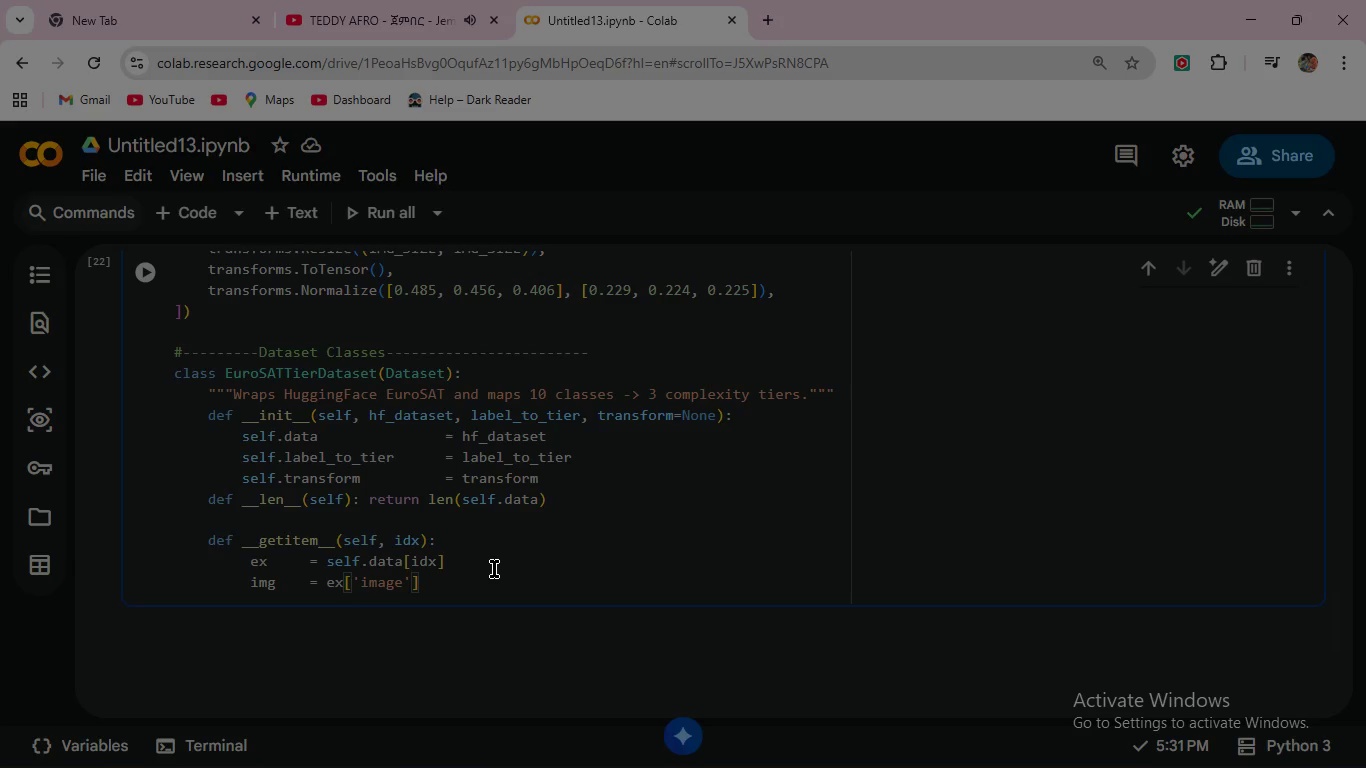 
key(ArrowRight)
 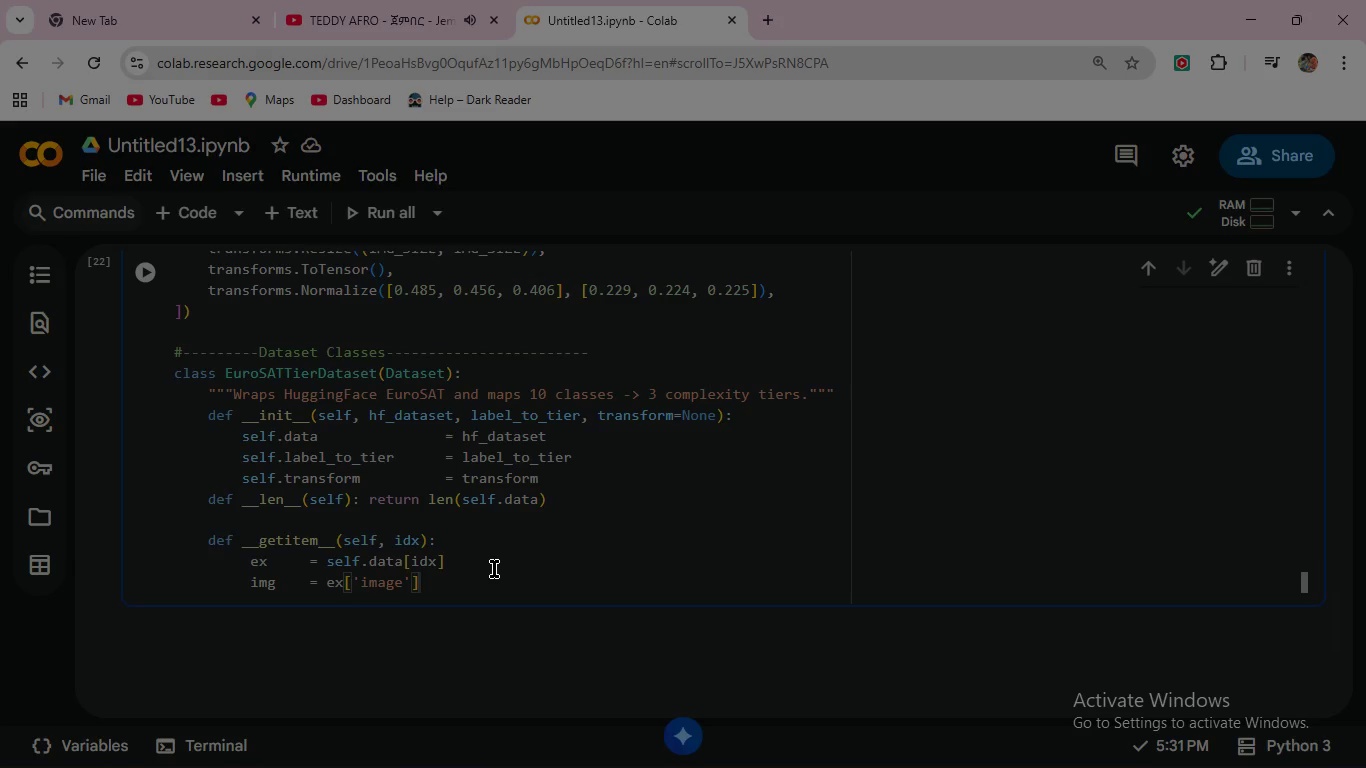 
key(ArrowRight)
 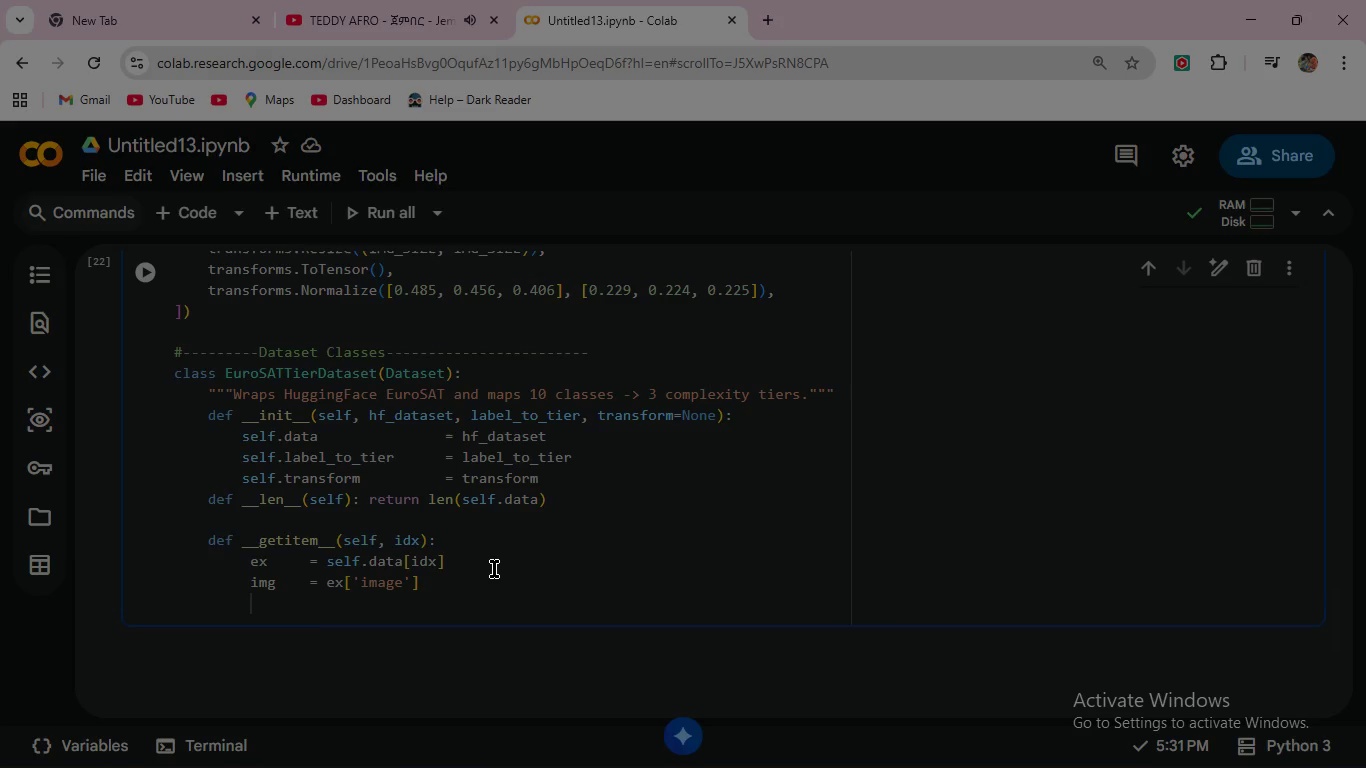 
key(Enter)
 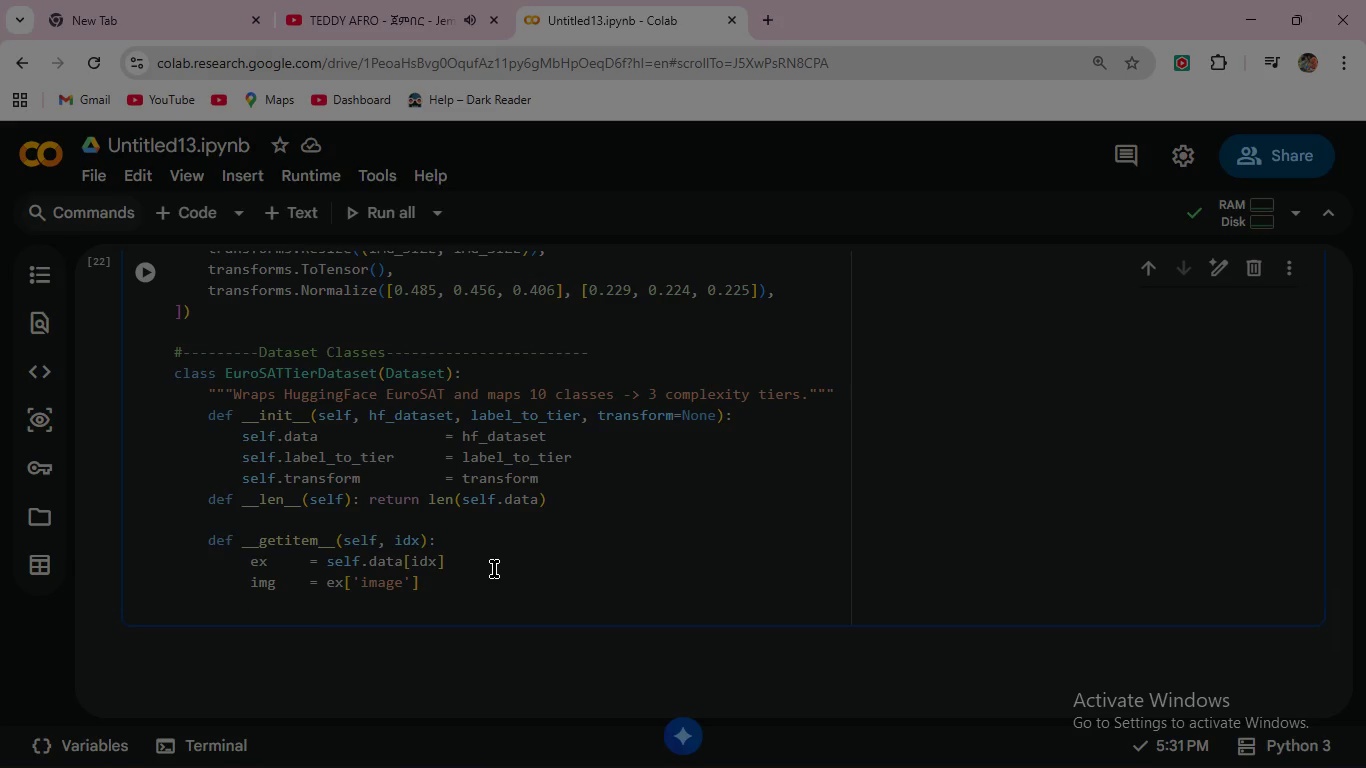 
wait(10.66)
 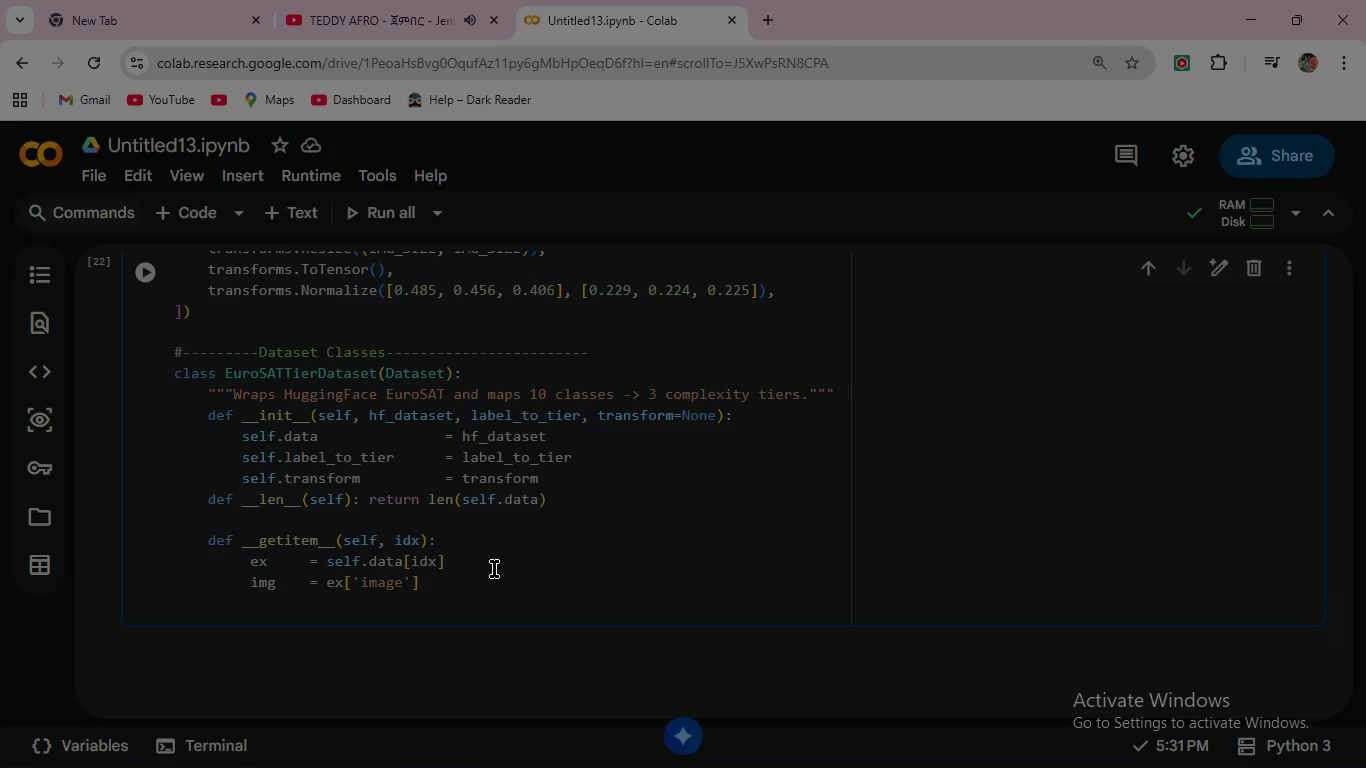 
type(if not isin)
 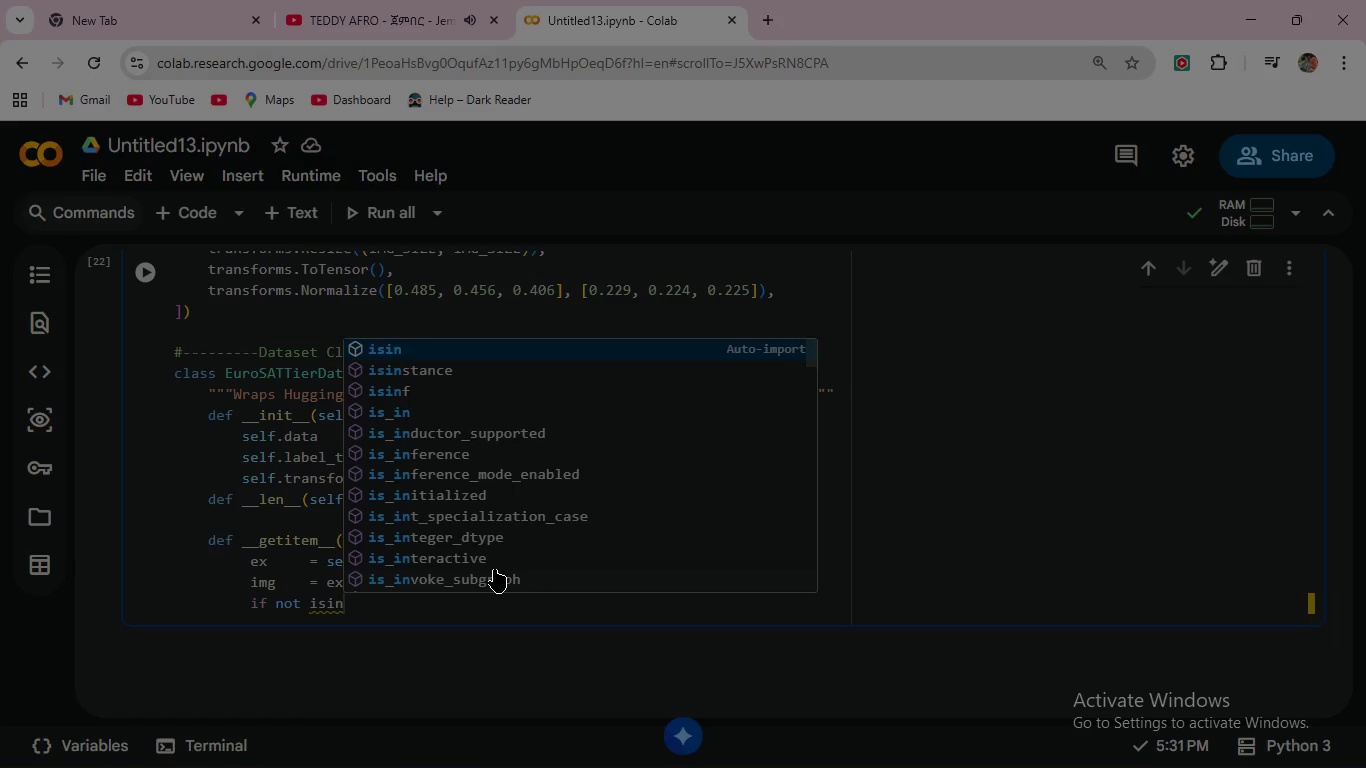 
key(ArrowDown)
 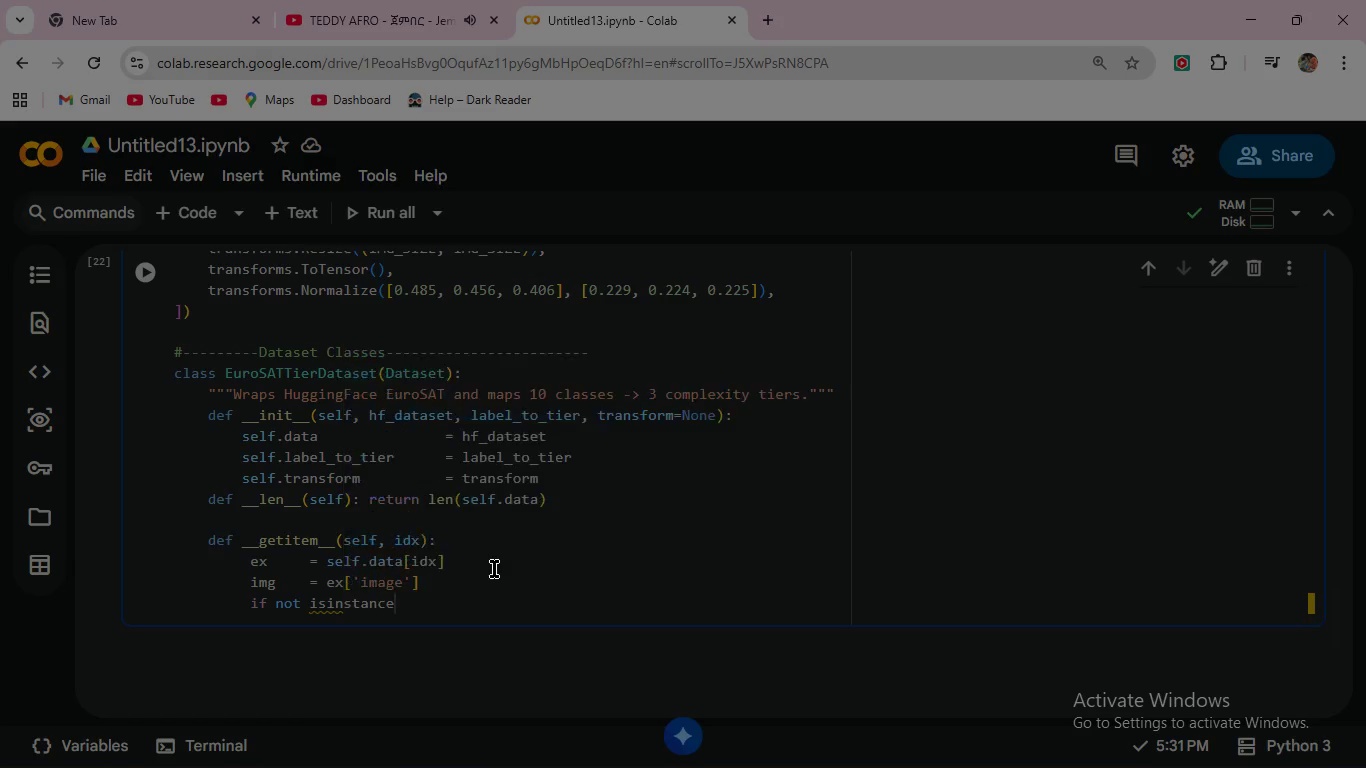 
key(Enter)
 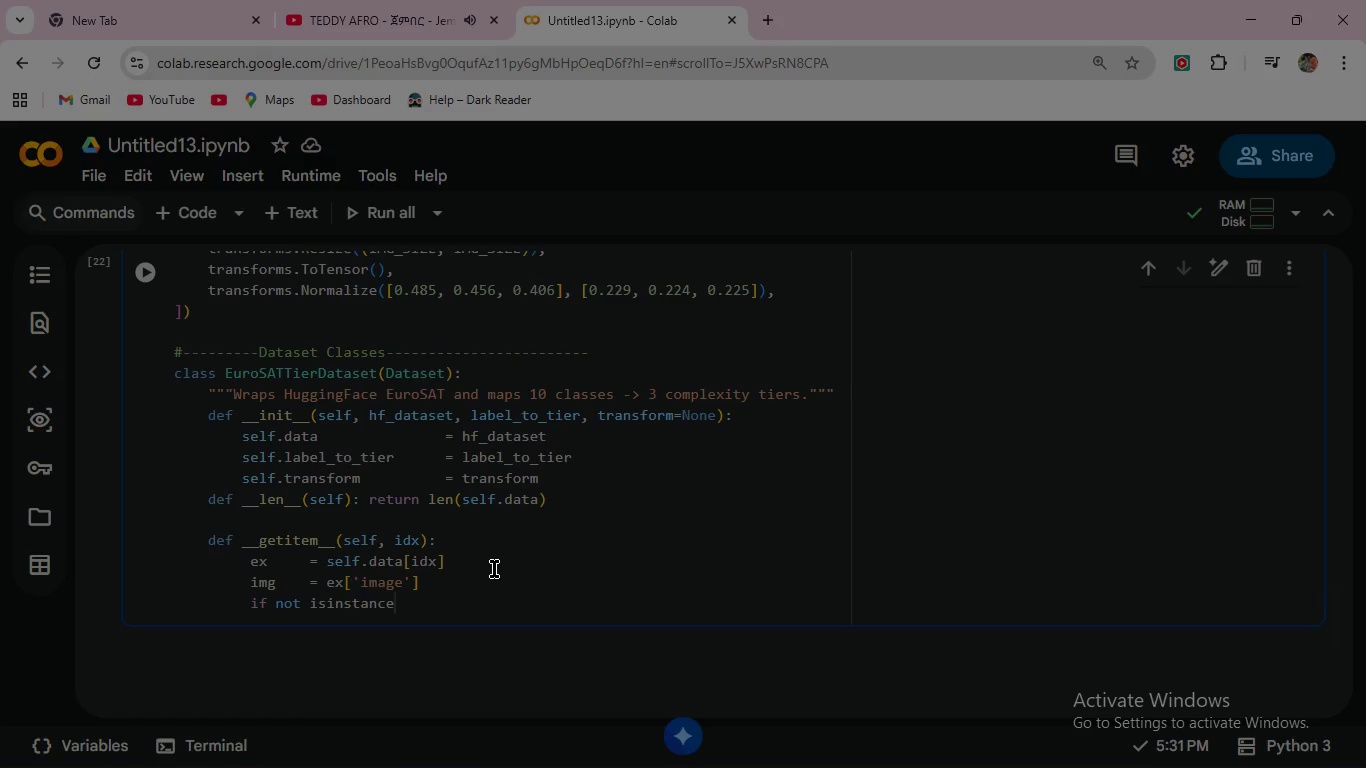 
type((img, Image.Image)
 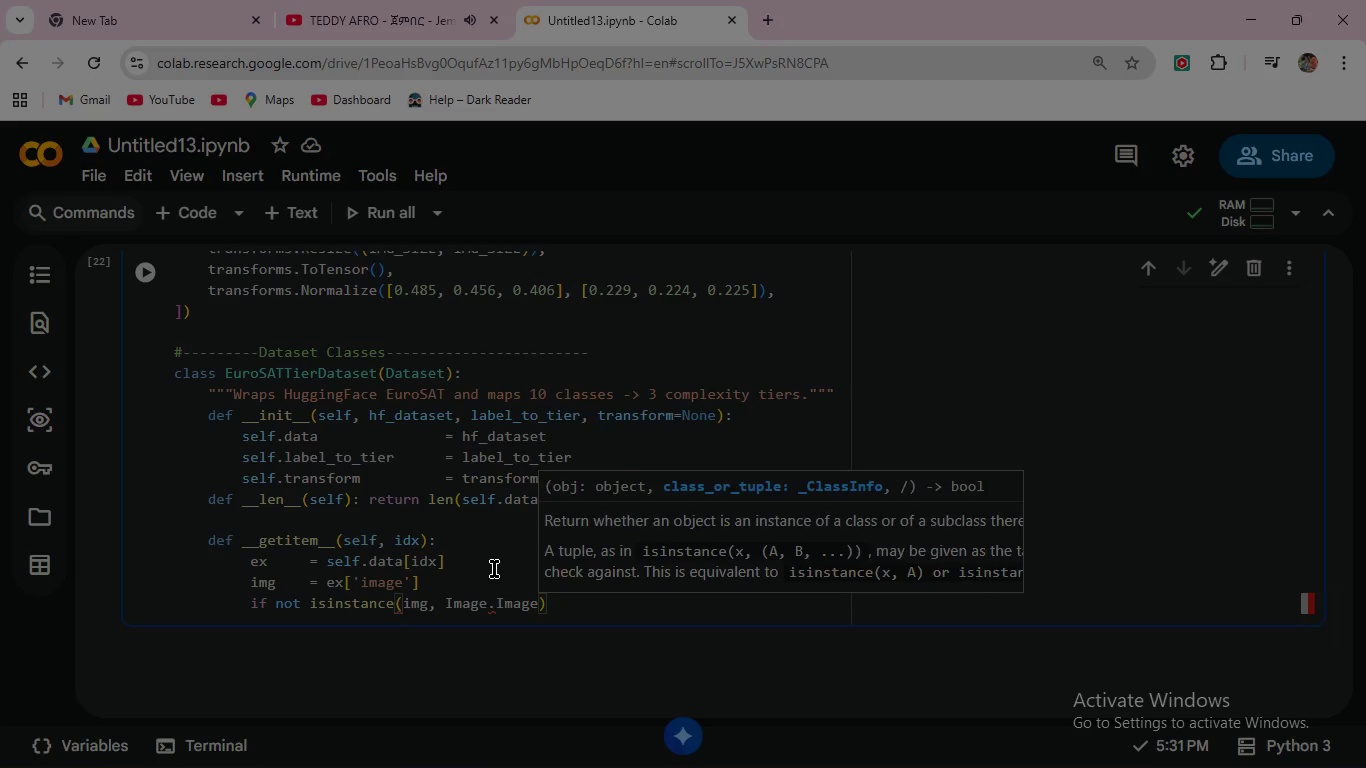 
key(ArrowRight)
 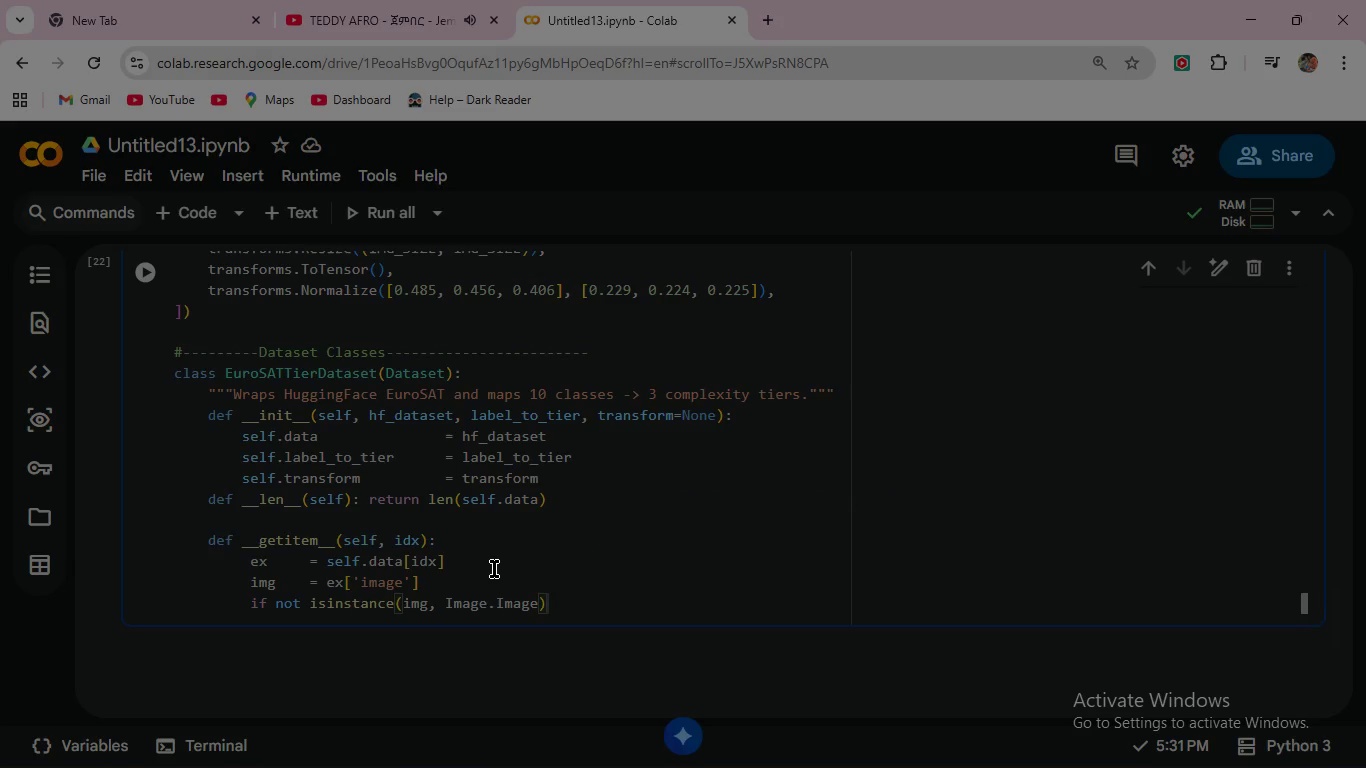 
key(Shift+ShiftRight)
 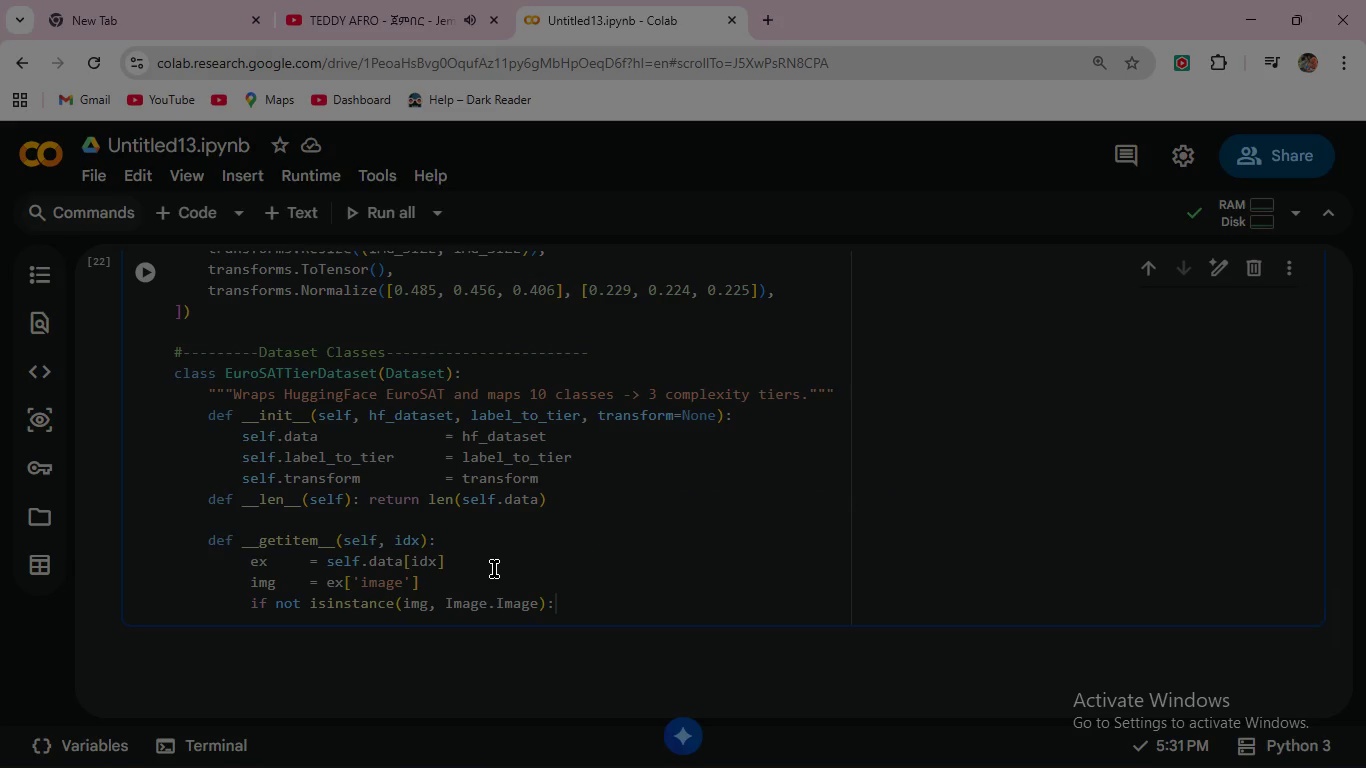 
key(Shift+Semicolon)
 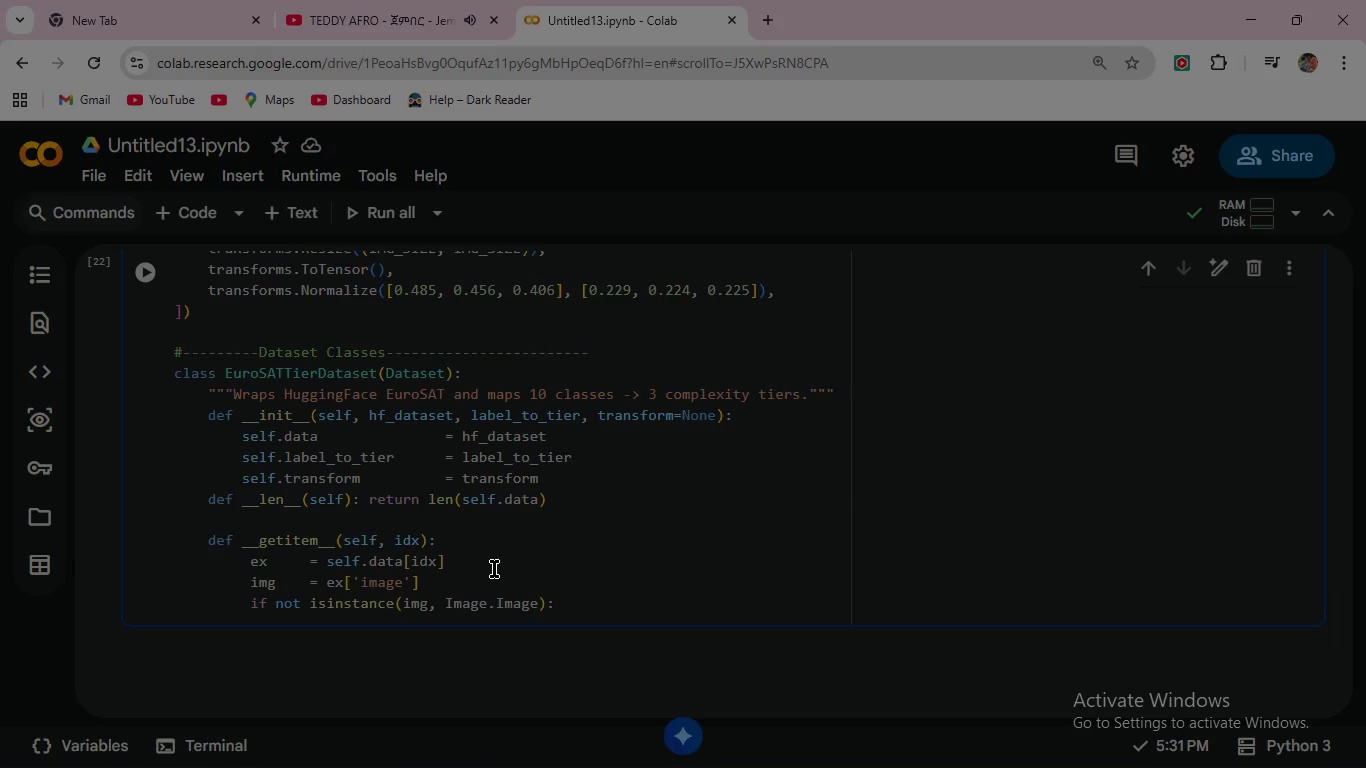 
key(Enter)
 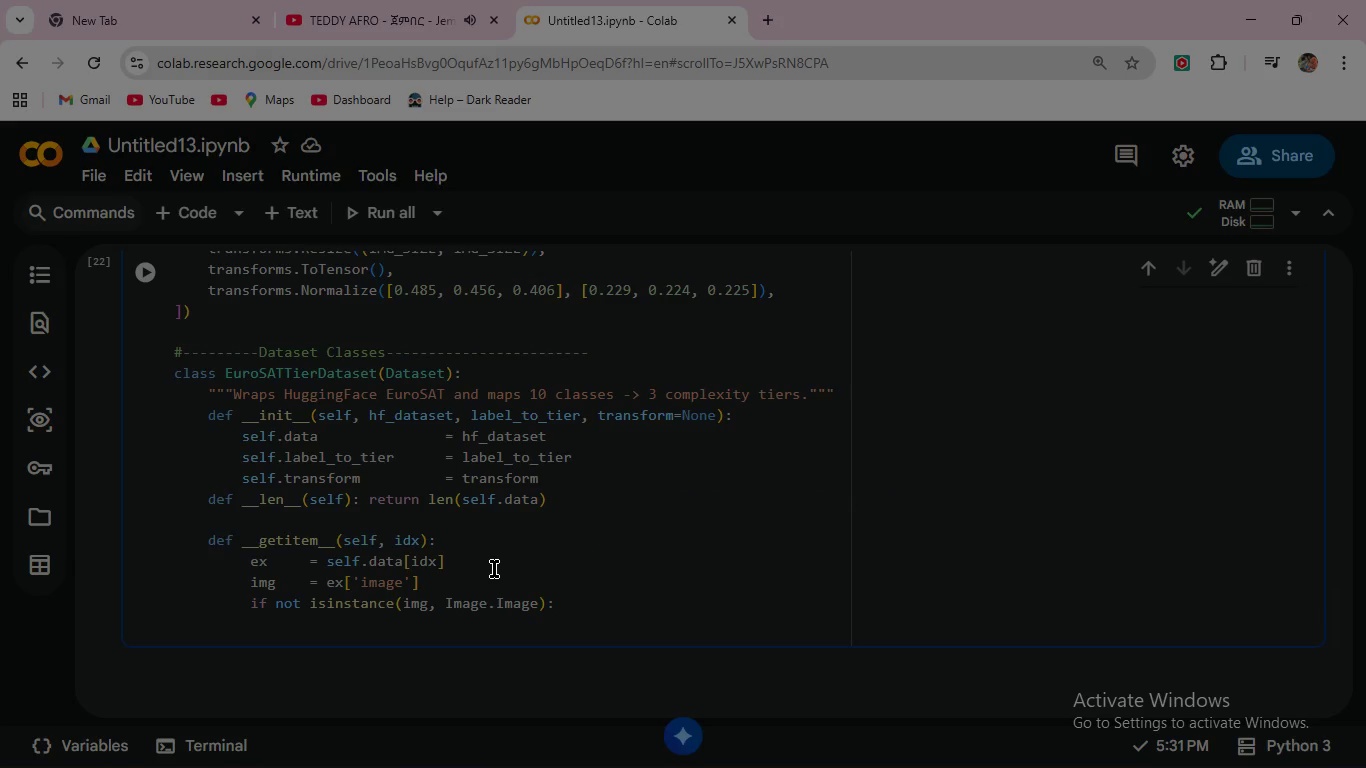 
type(   img = Image.from)
 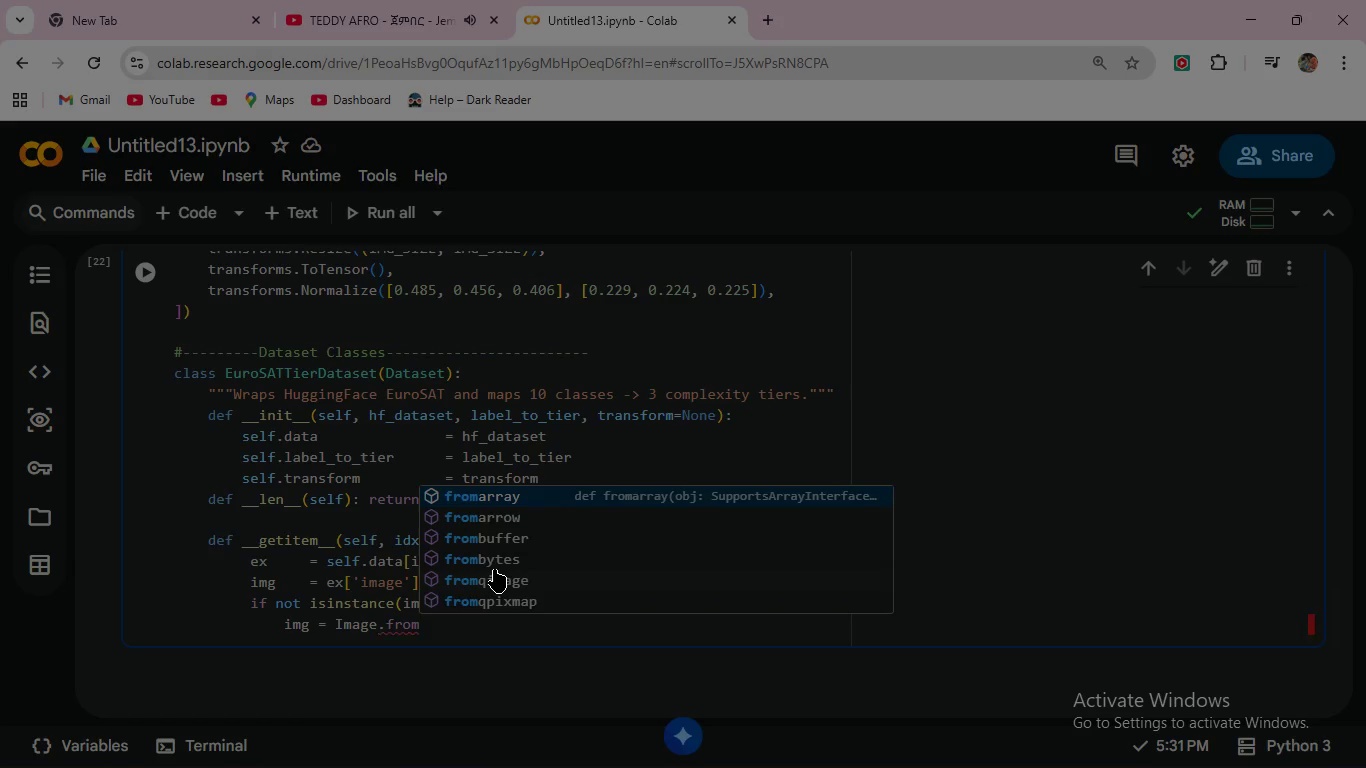 
type(arr)
 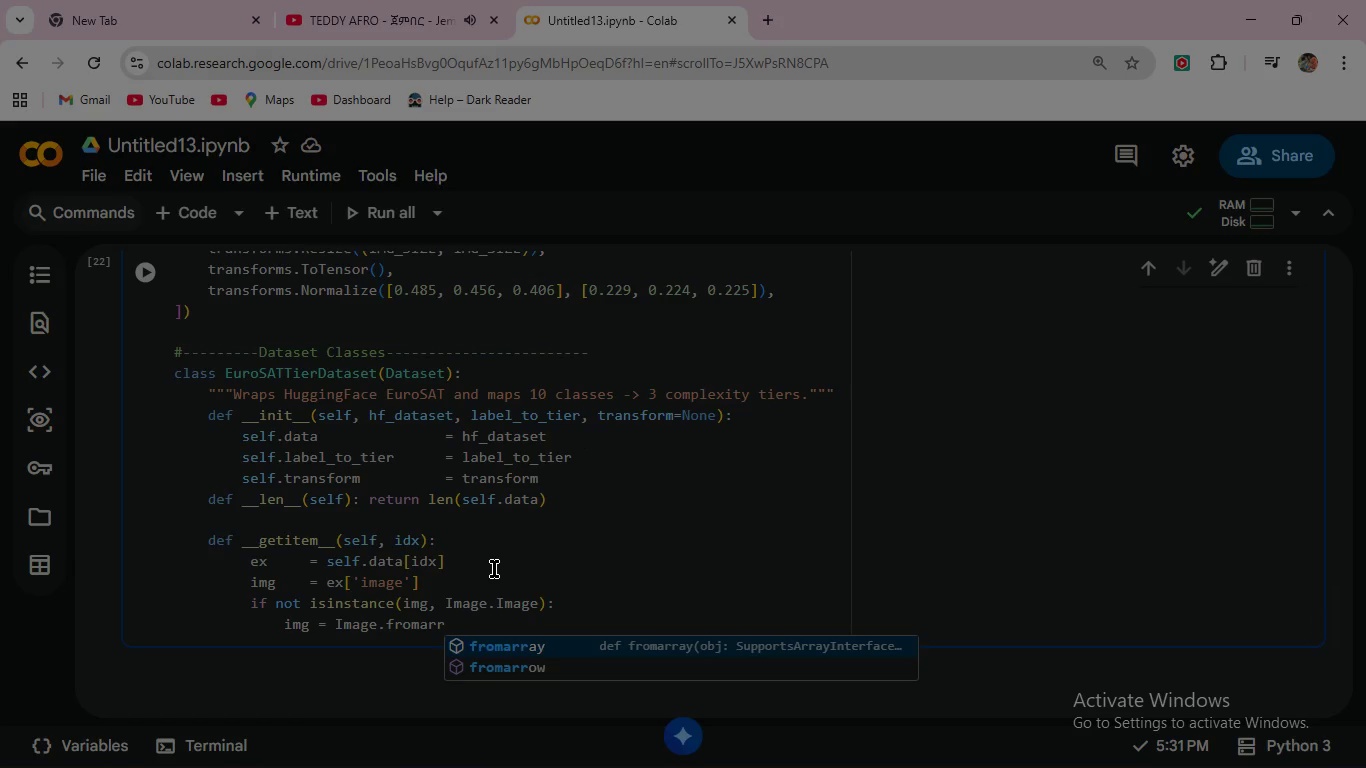 
key(Enter)
 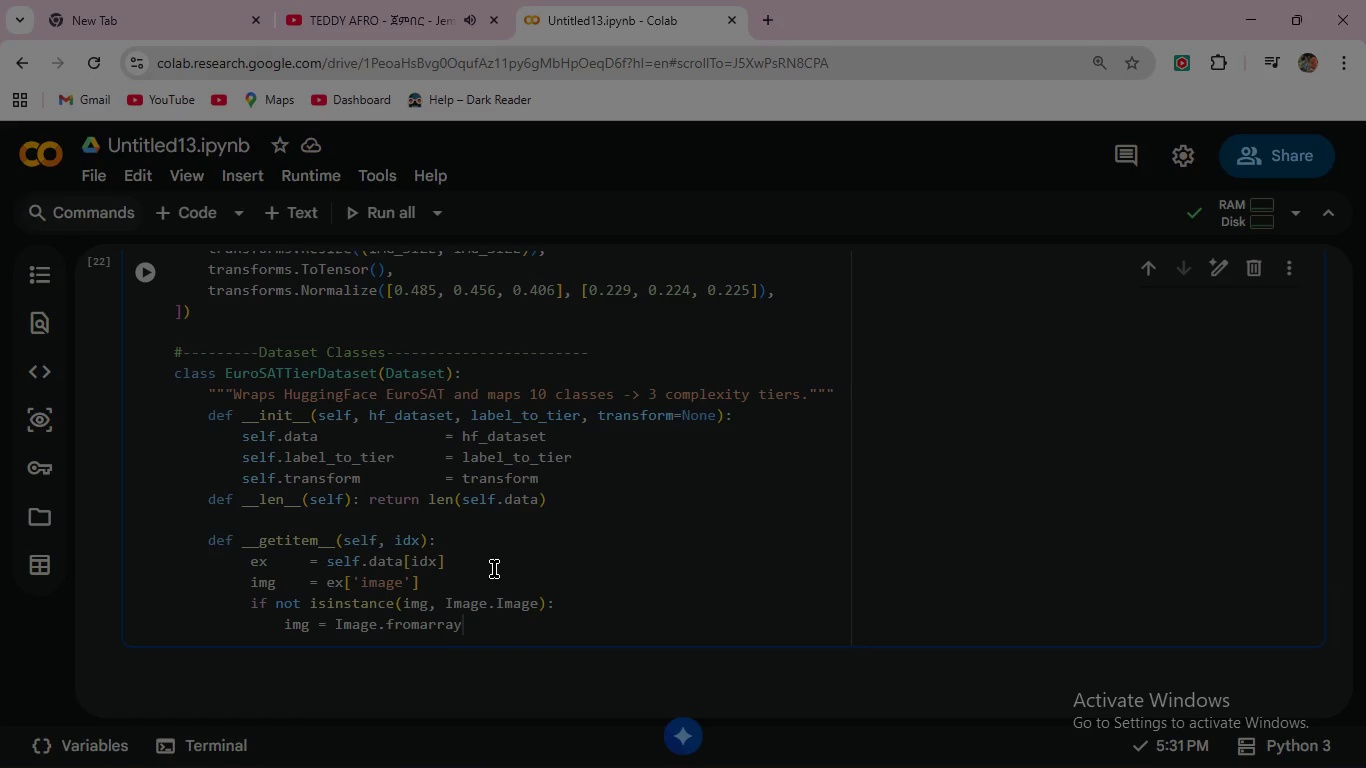 
type((np.array(img)
 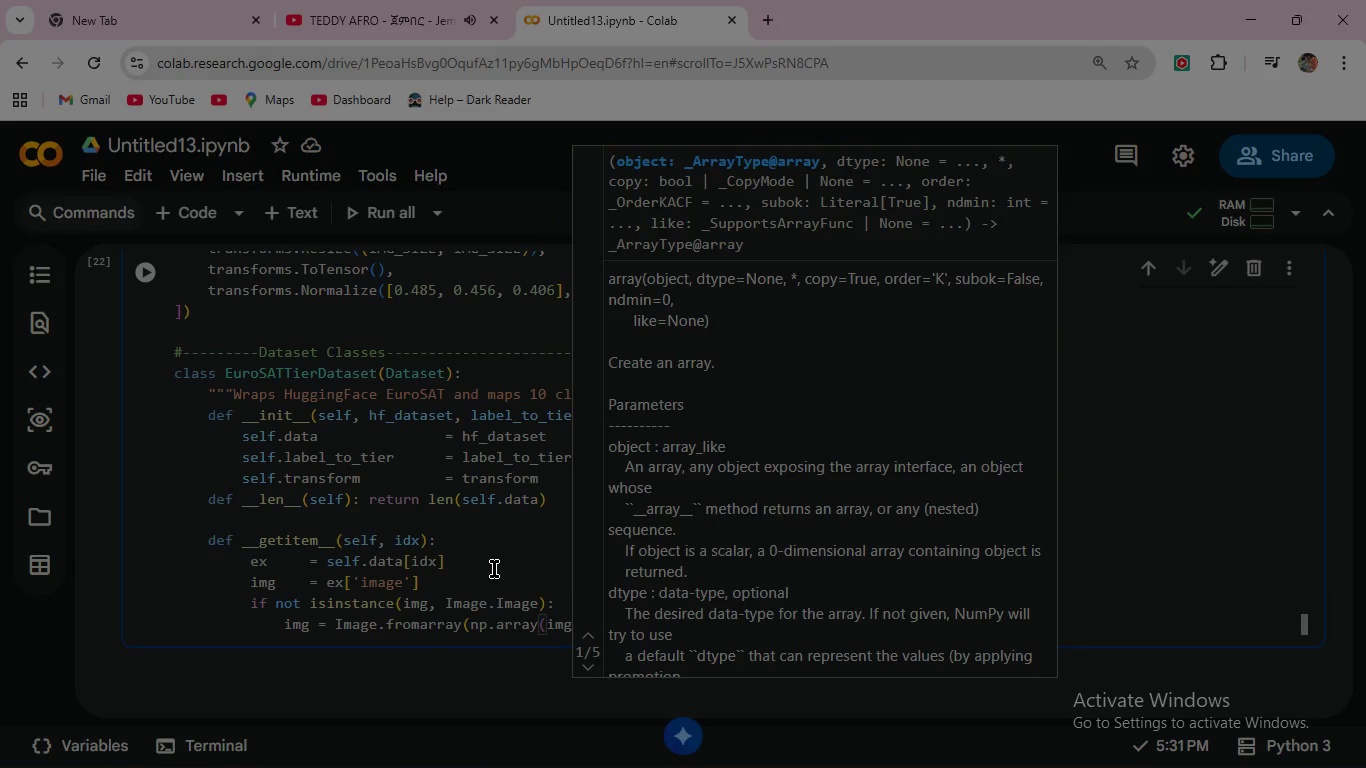 
left_click([1114, 577])
 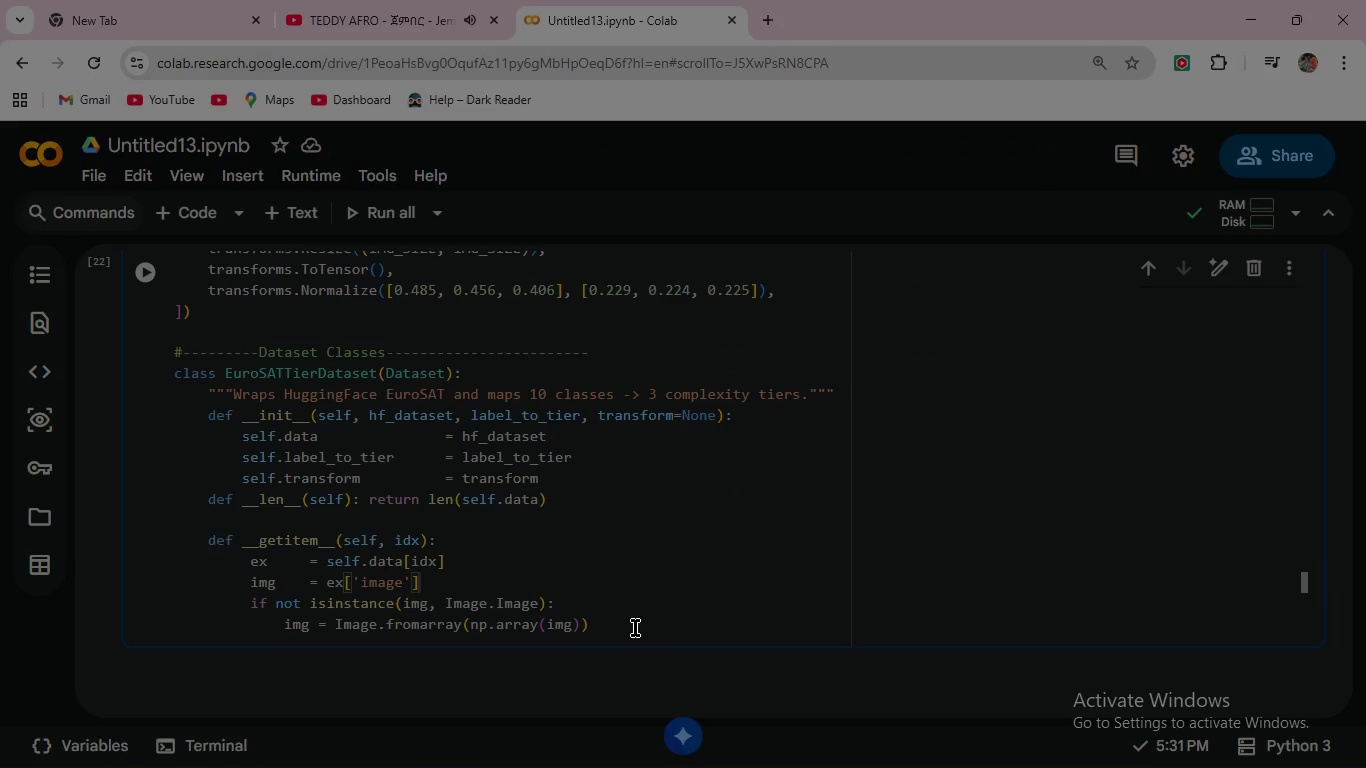 
left_click([626, 628])
 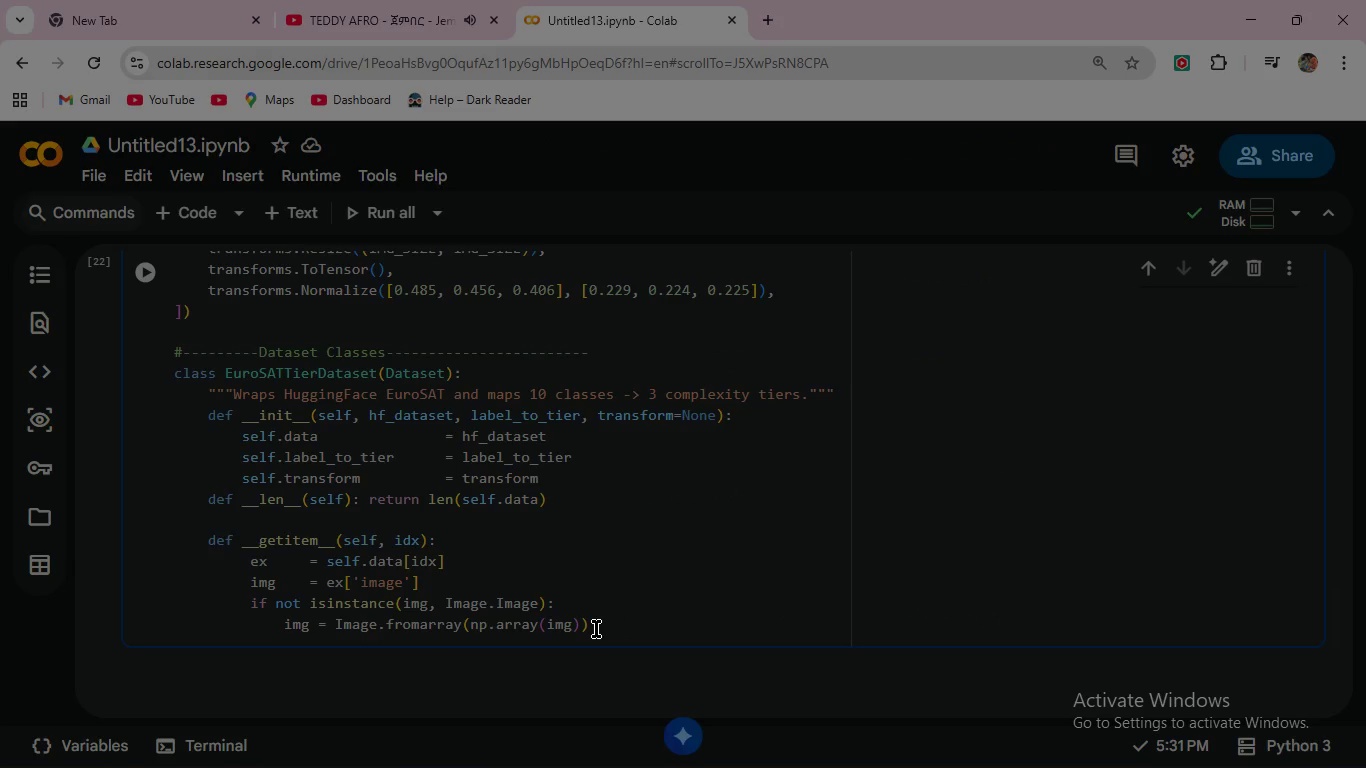 
left_click([596, 629])
 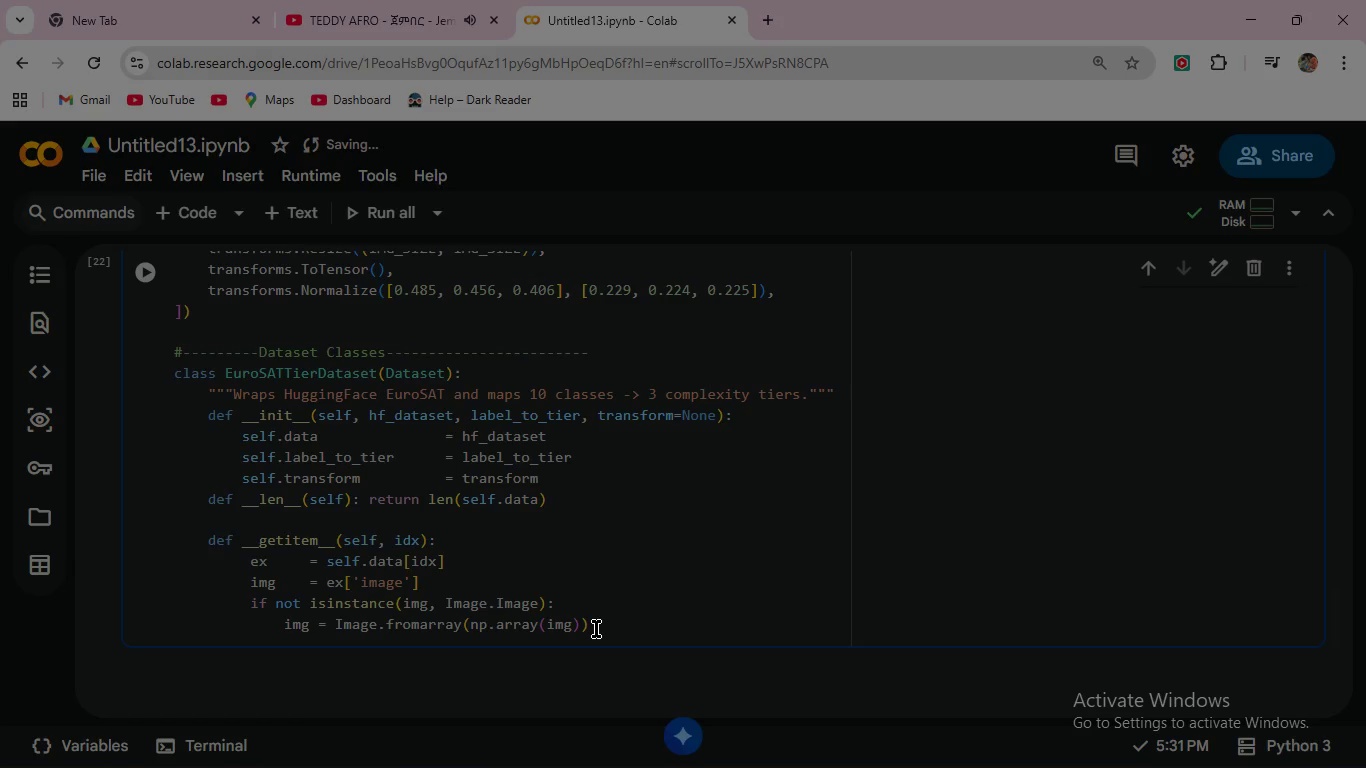 
wait(21.58)
 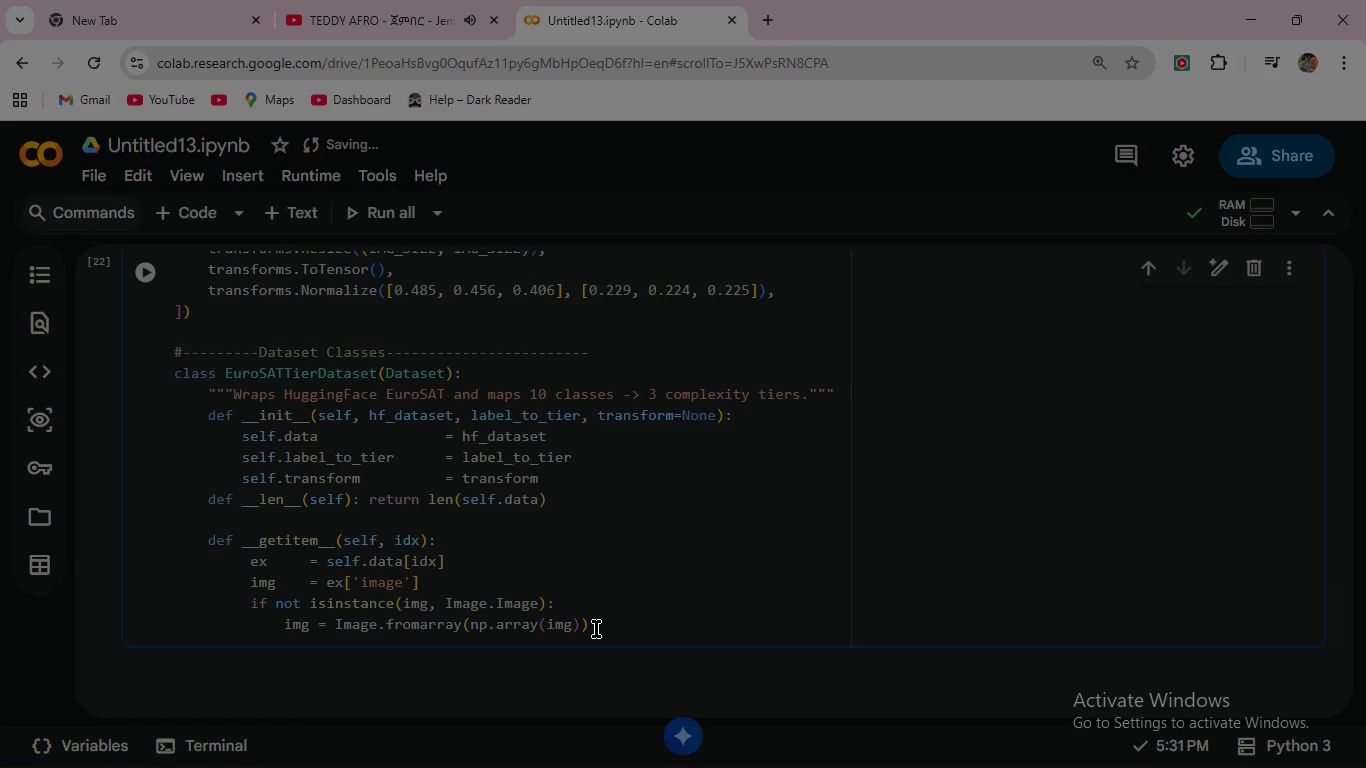 
left_click([601, 629])
 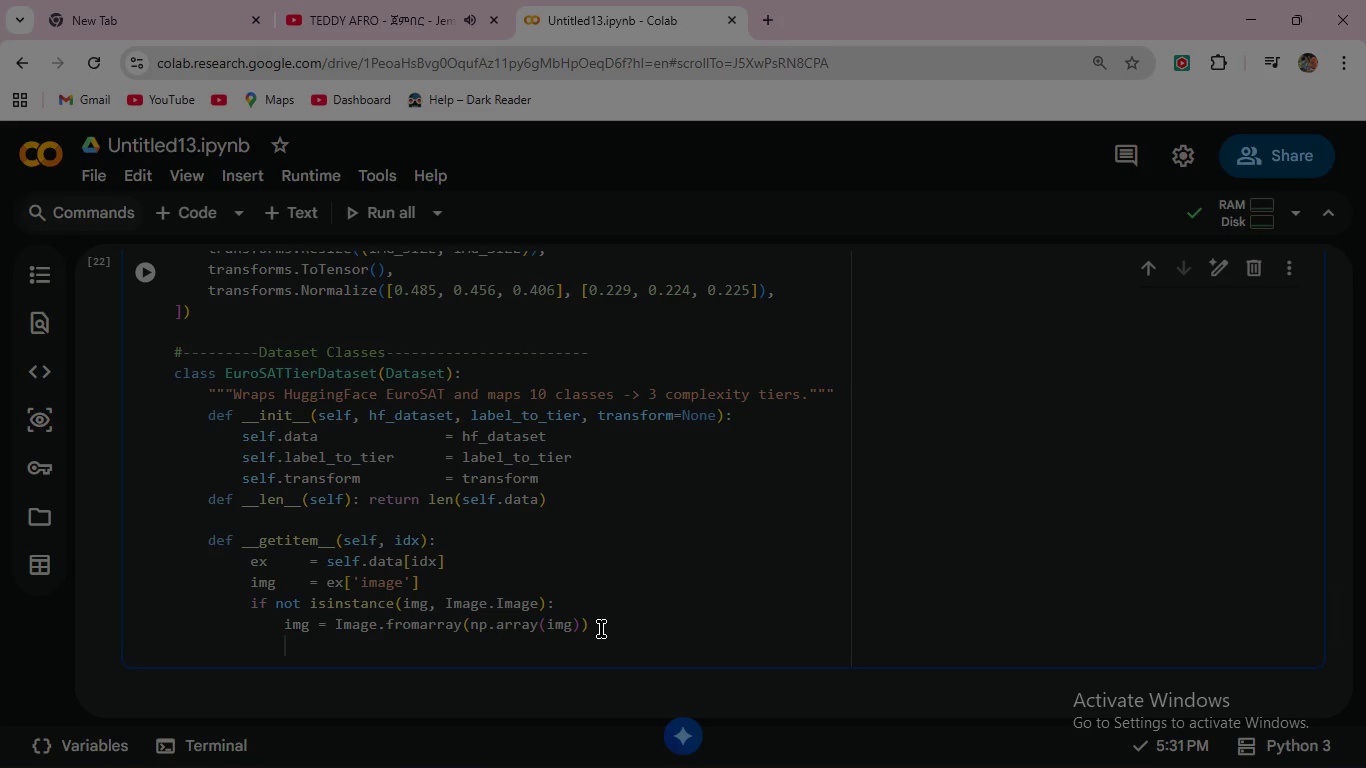 
key(Enter)
 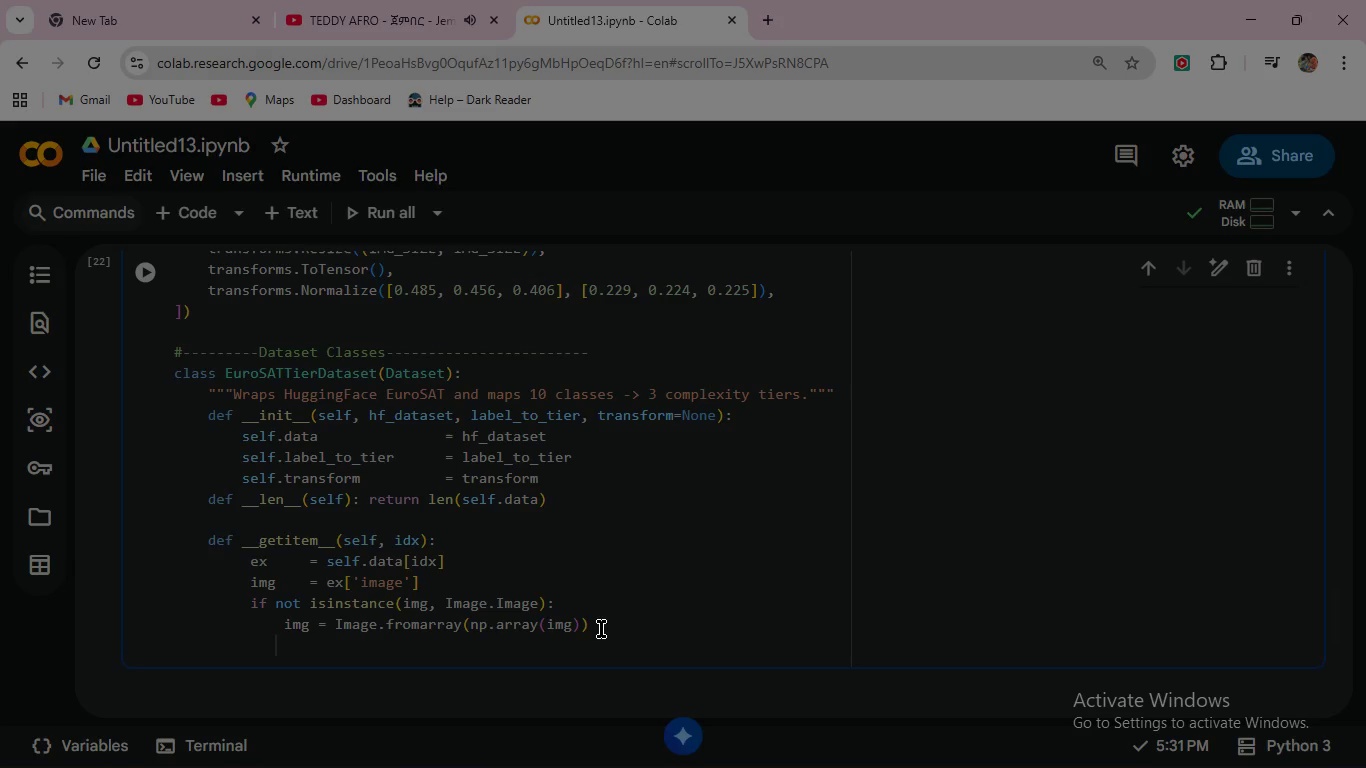 
key(Backspace)
key(Backspace)
key(Backspace)
type( img = img.convert('RGB)
 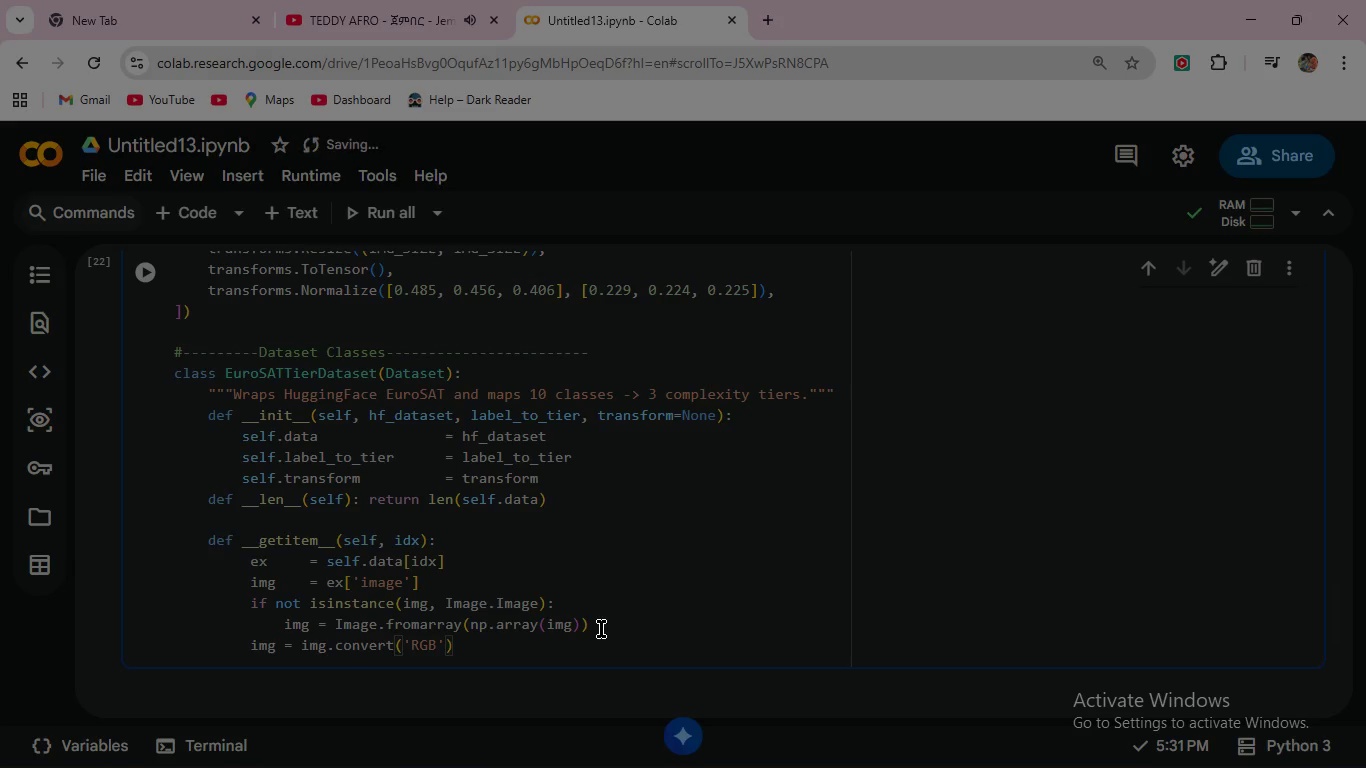 
scroll: coordinate [601, 629], scroll_direction: down, amount: 1.0
 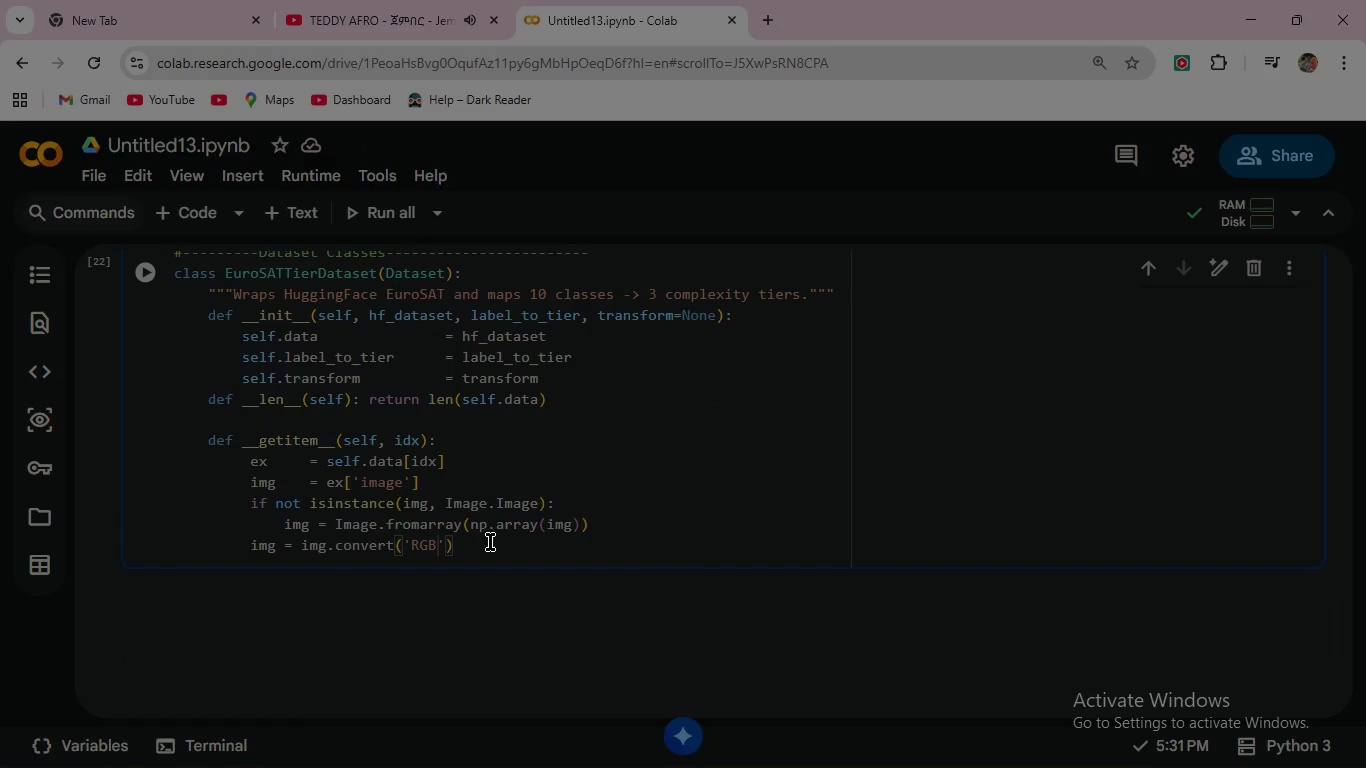 
left_click([490, 542])
 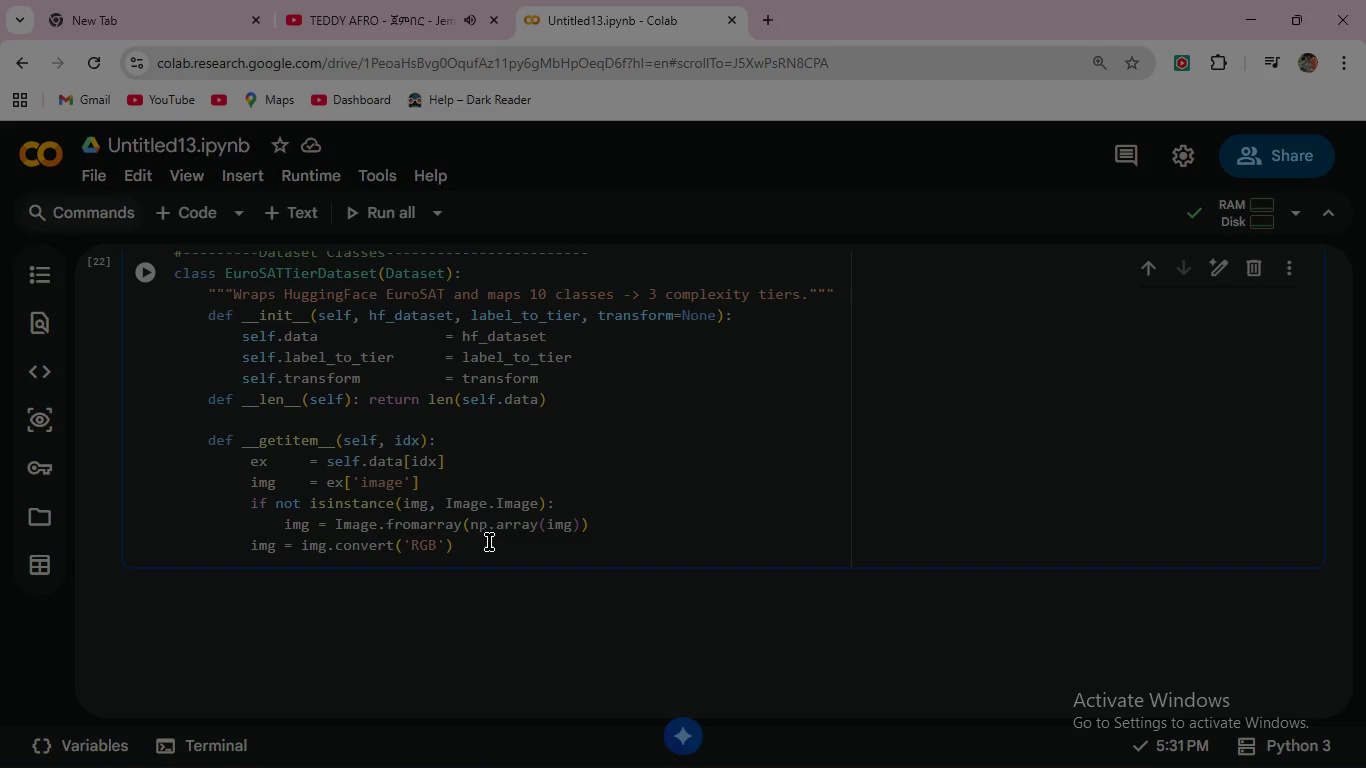 
key(Enter)
 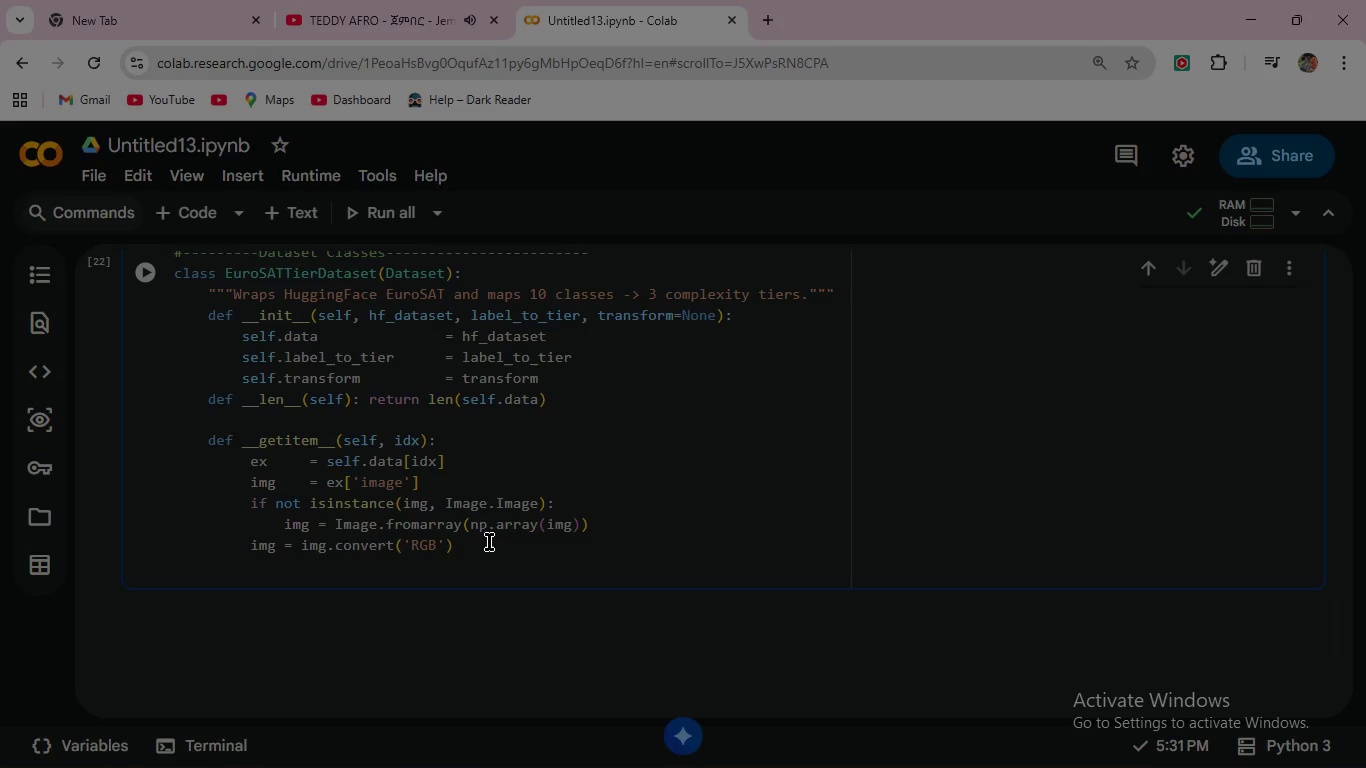 
type(if self.transform: img=)
key(Backspace)
type( = self.transform(img)
 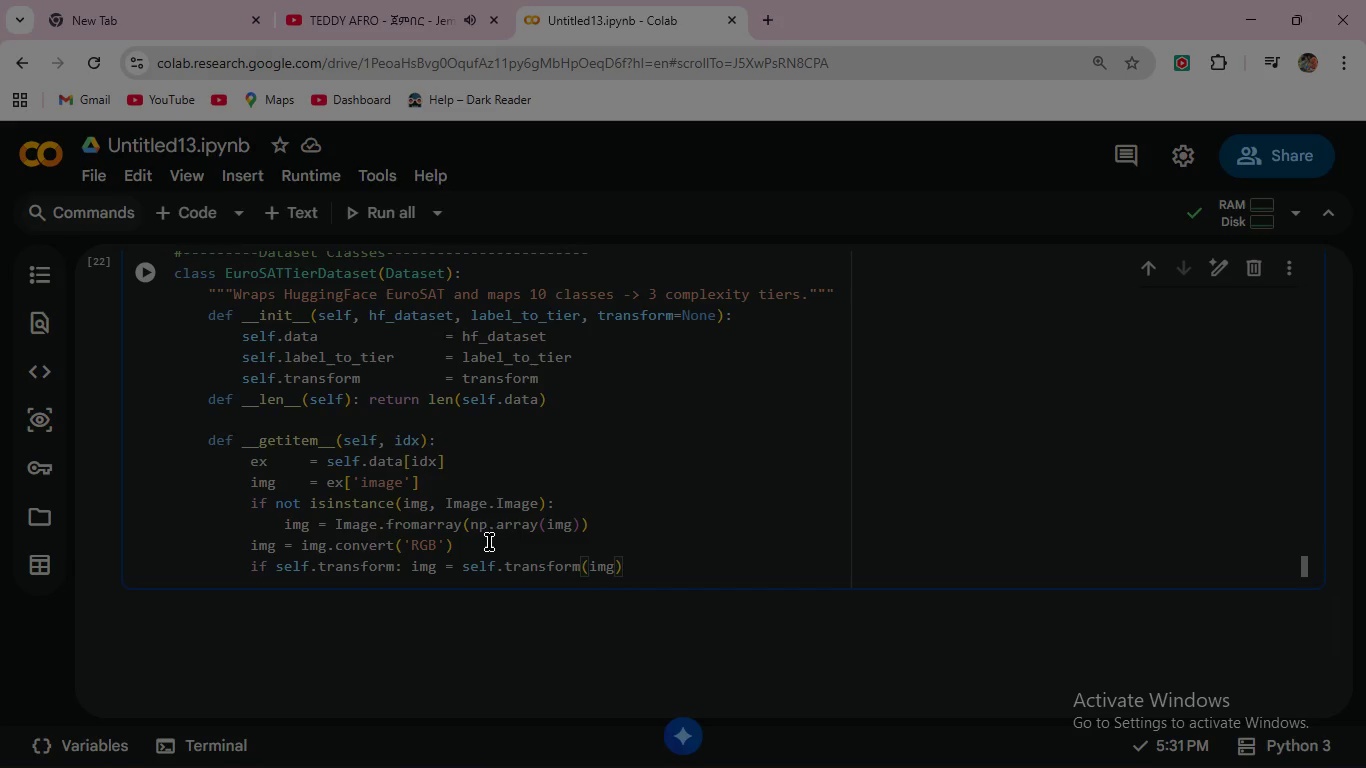 
key(ArrowRight)
 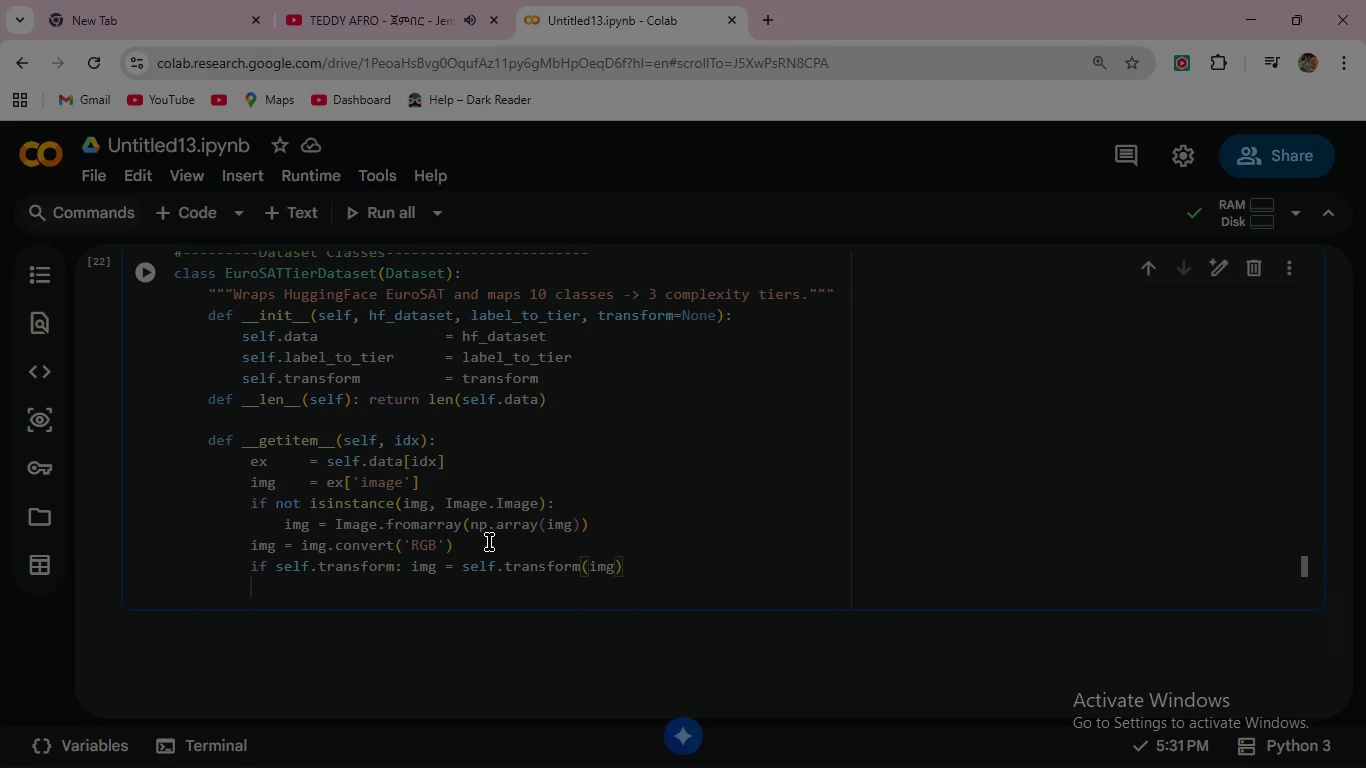 
key(Enter)
 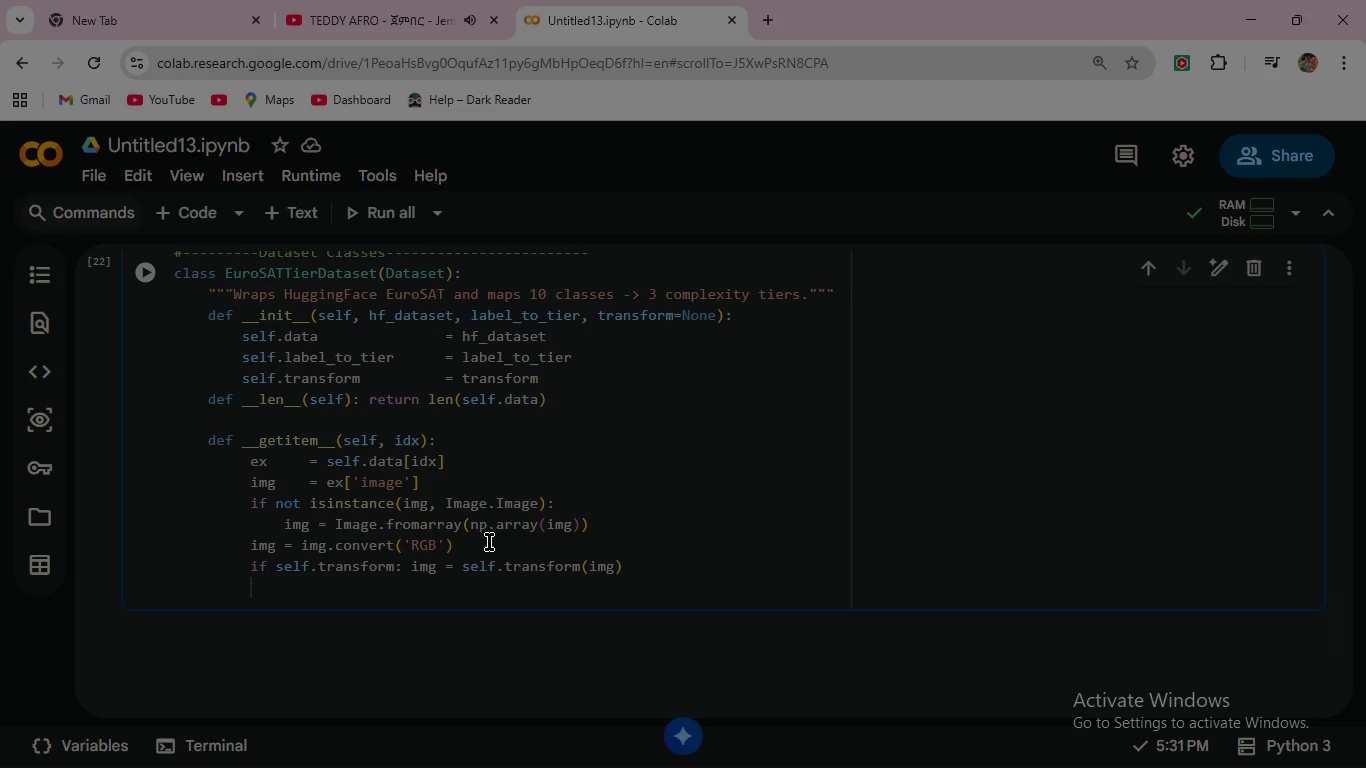 
type(retu)
 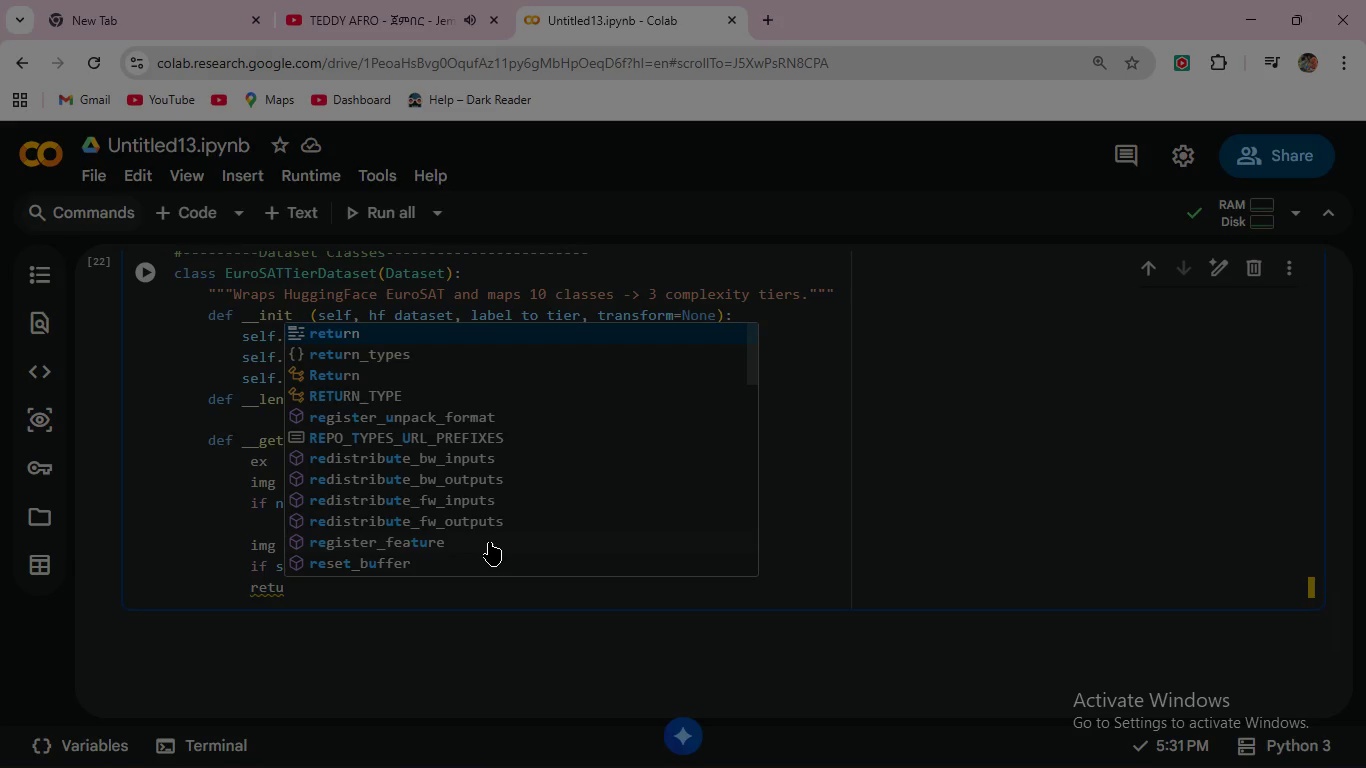 
key(Enter)
 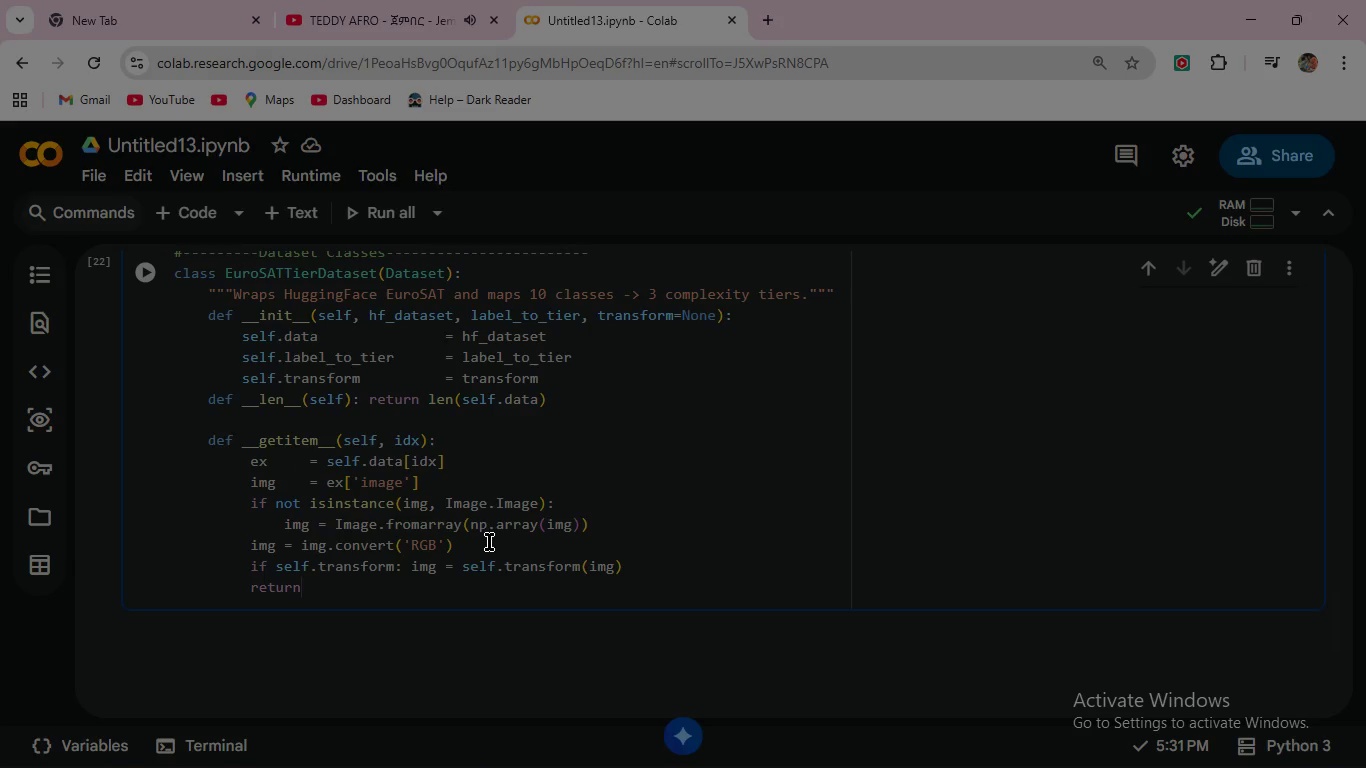 
type( img, self.label)
 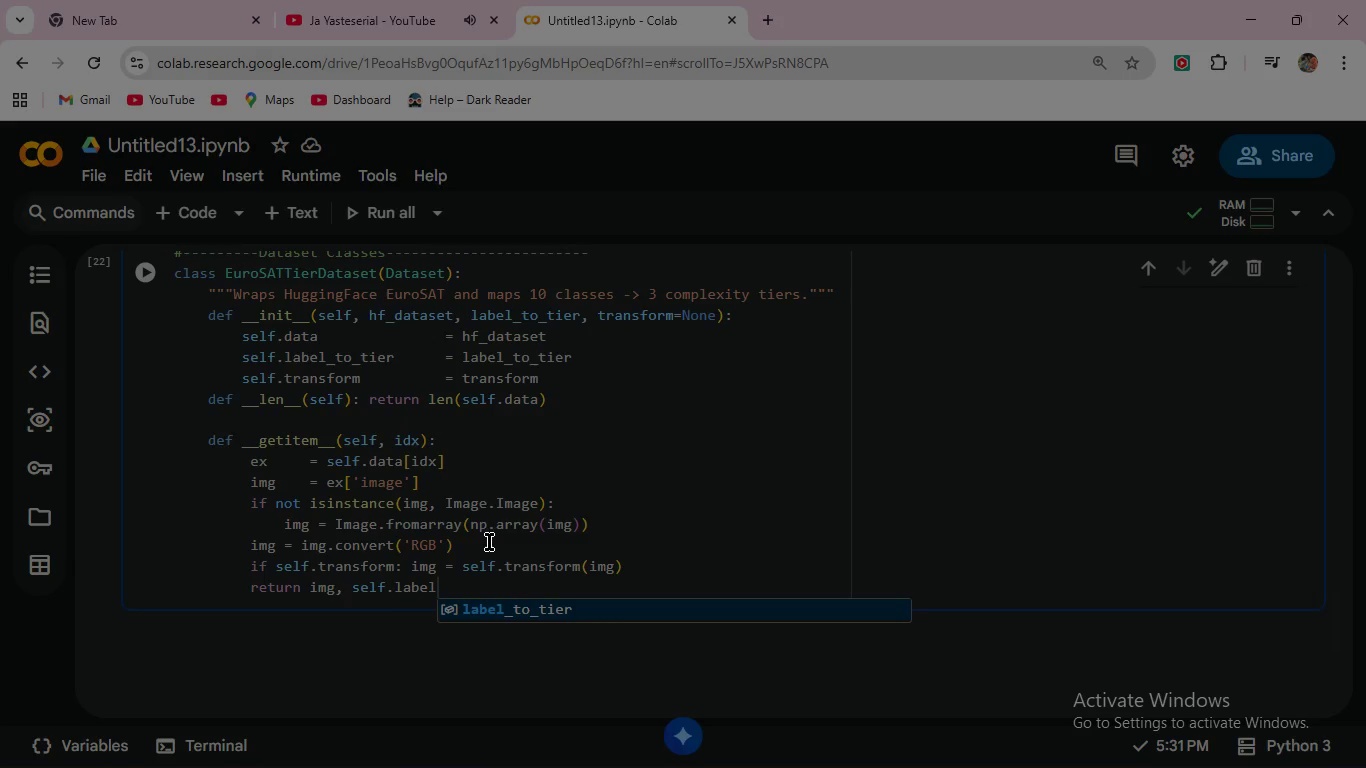 
key(Shift+Minus)
 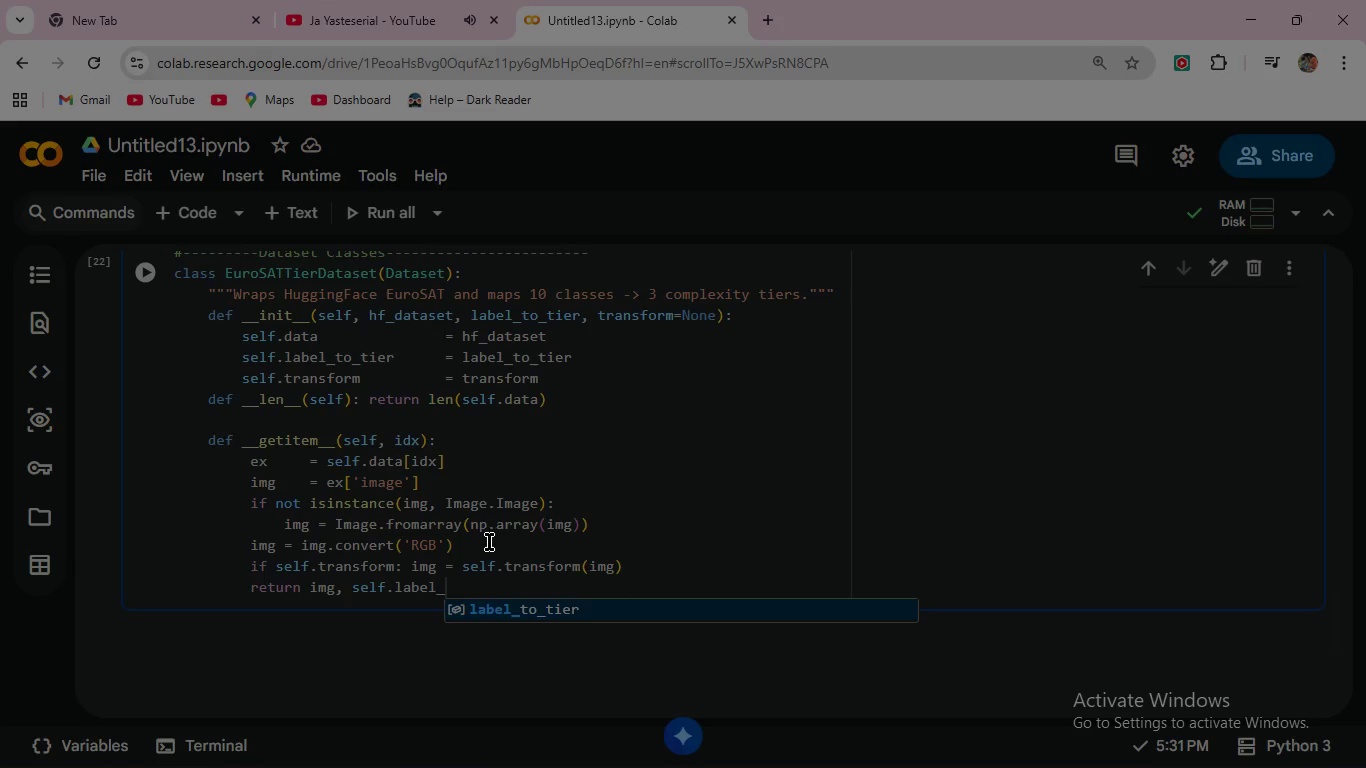 
key(Enter)
 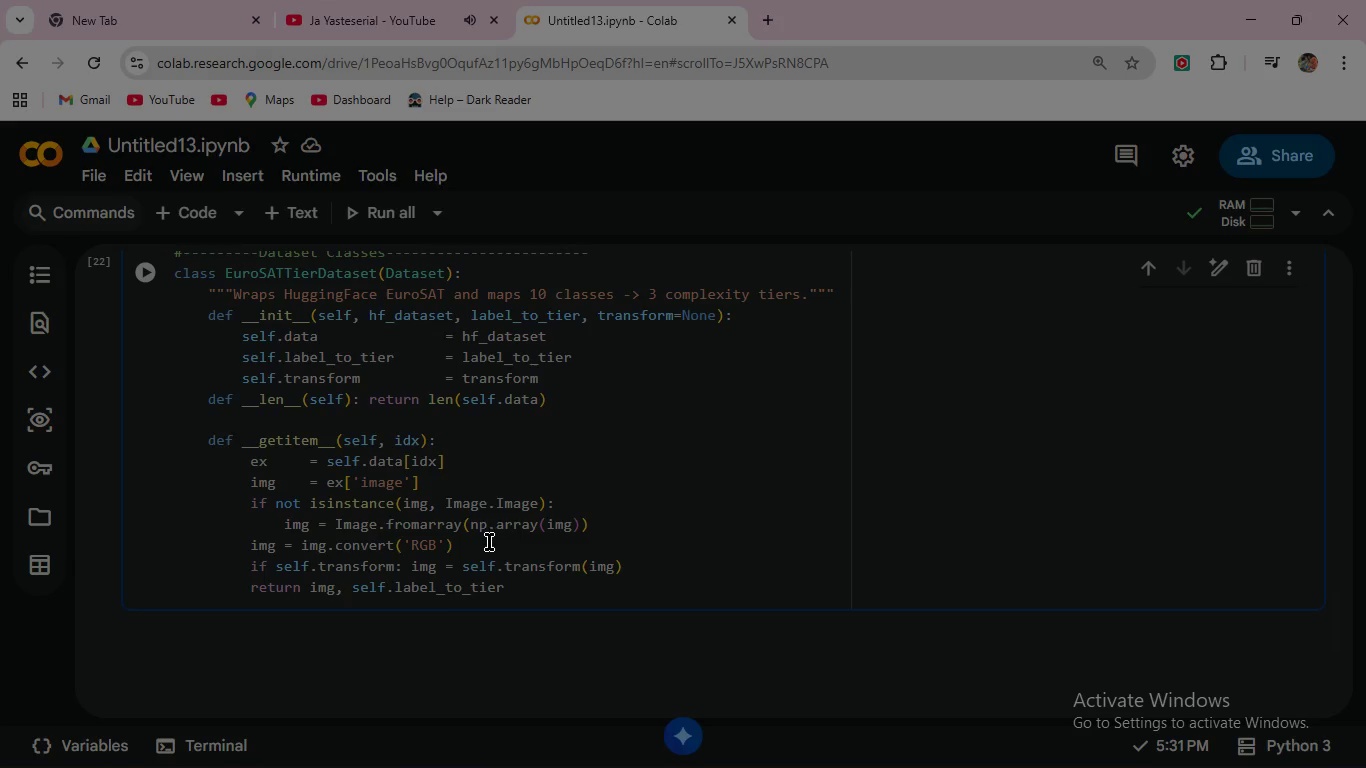 
type([ex)
 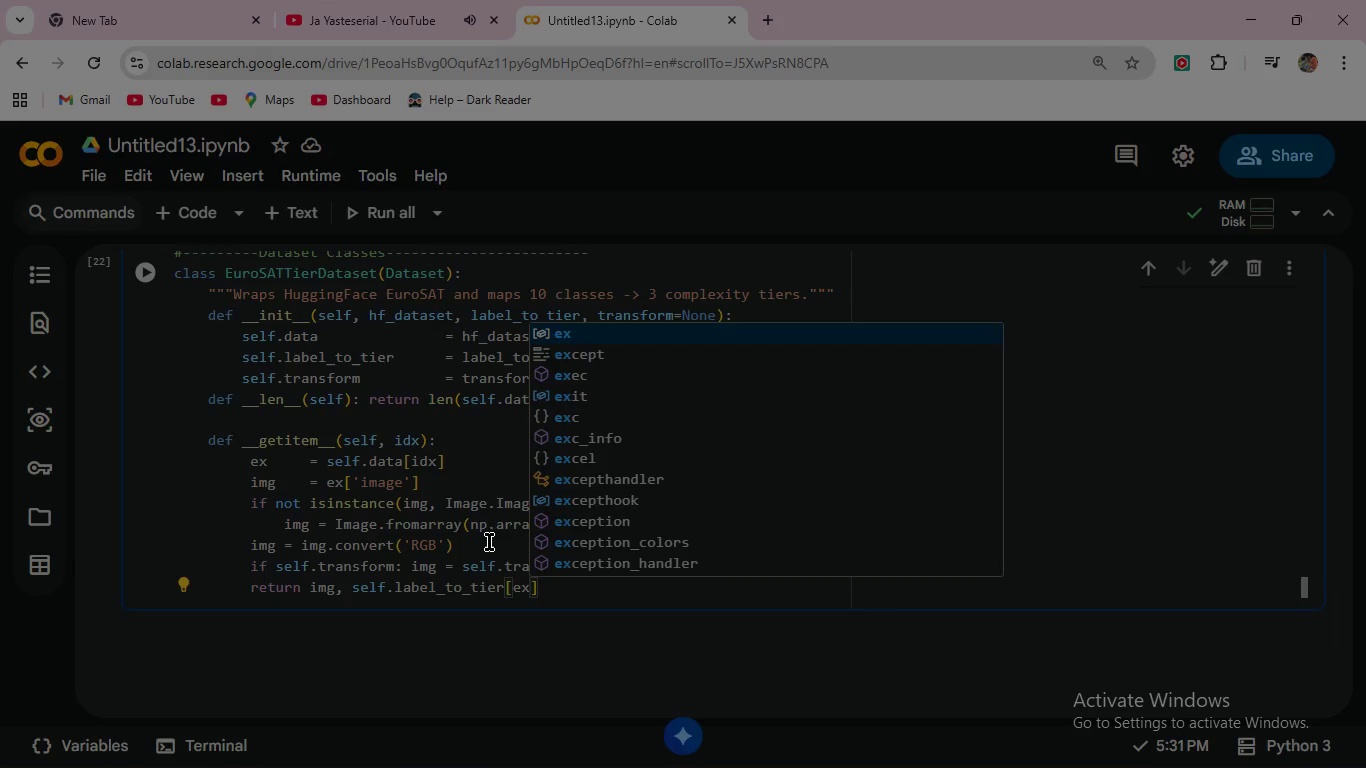 
type(['label1)
 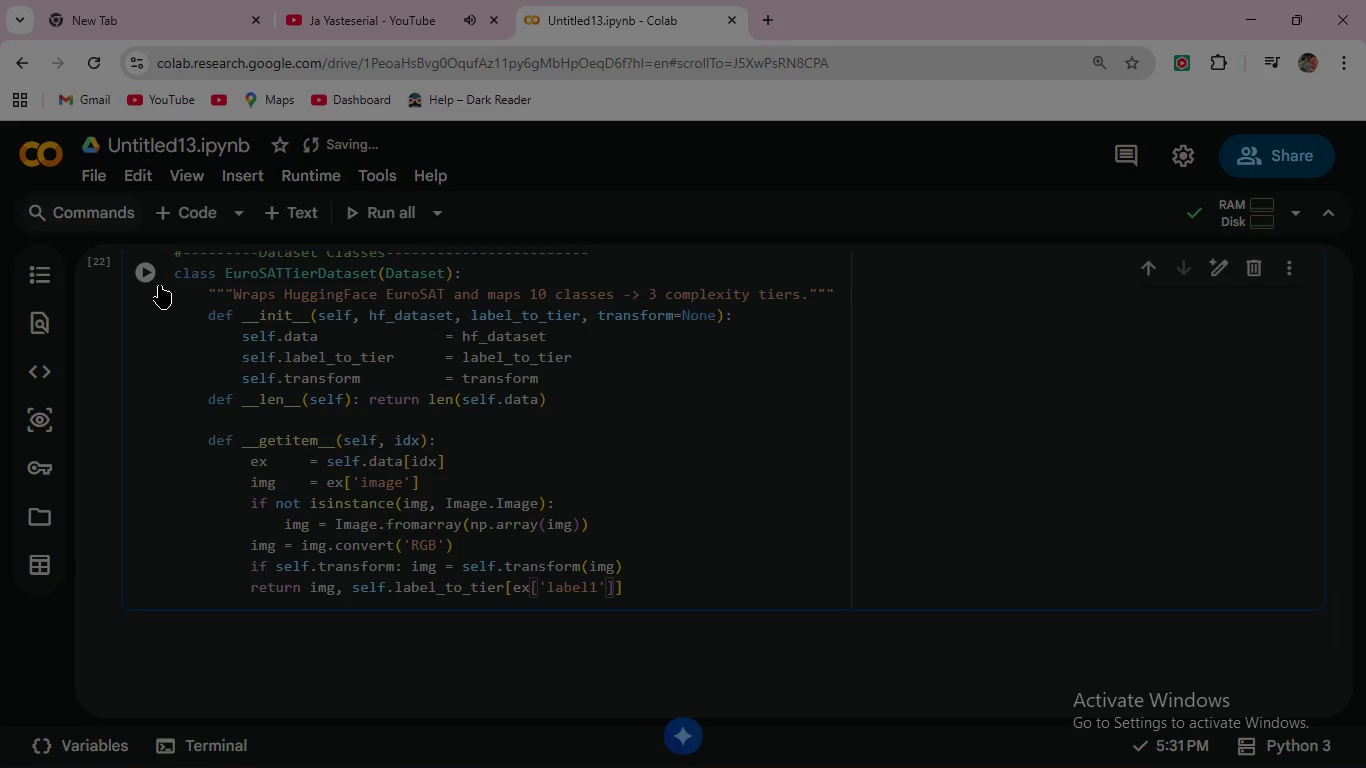 
mouse_move([178, 279])
 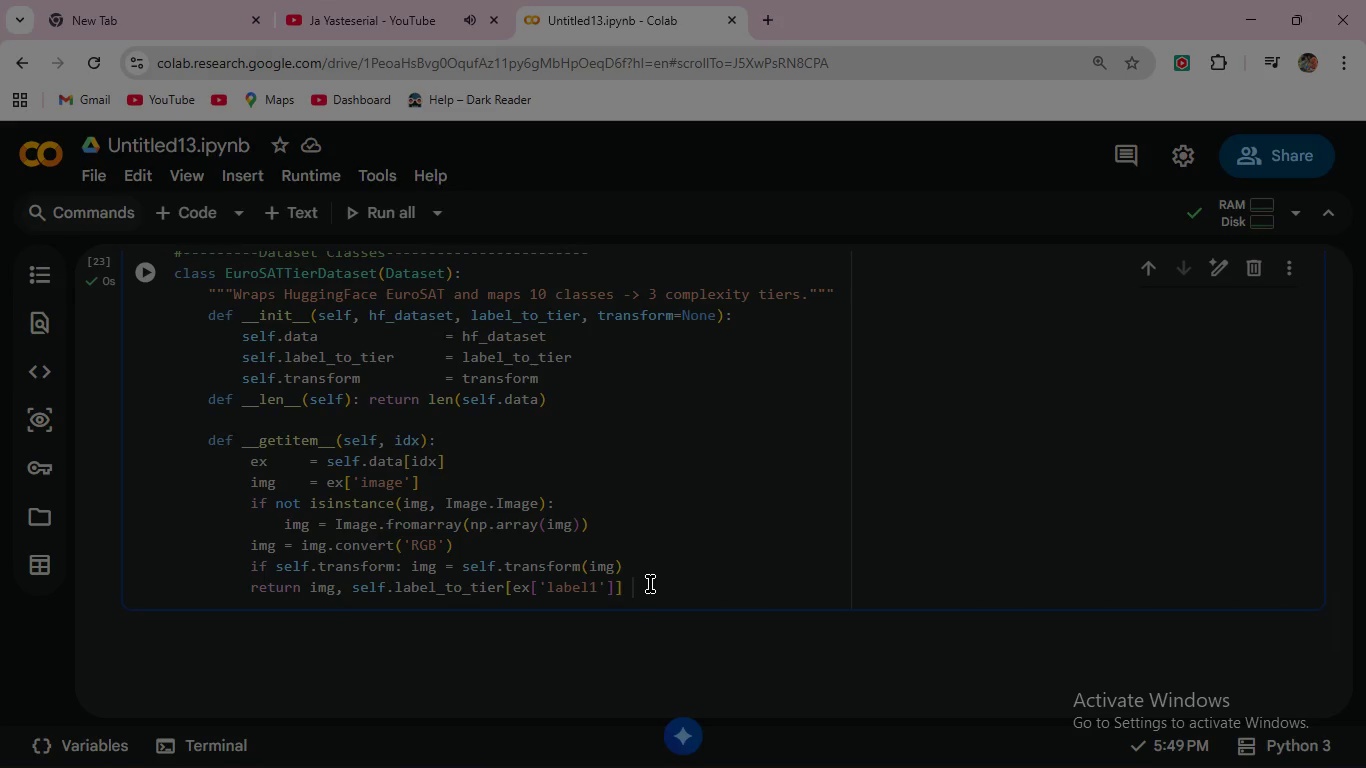 
double_click([650, 584])
 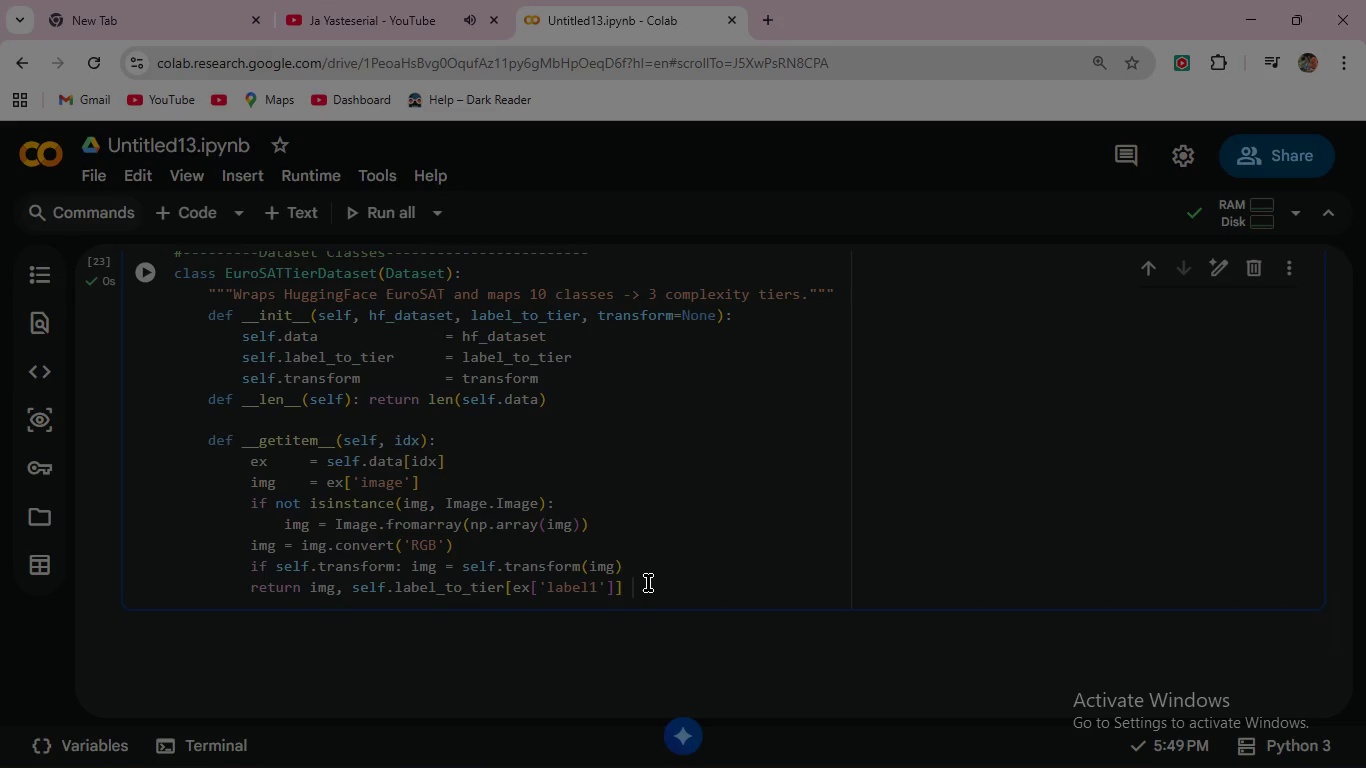 
key(Enter)
 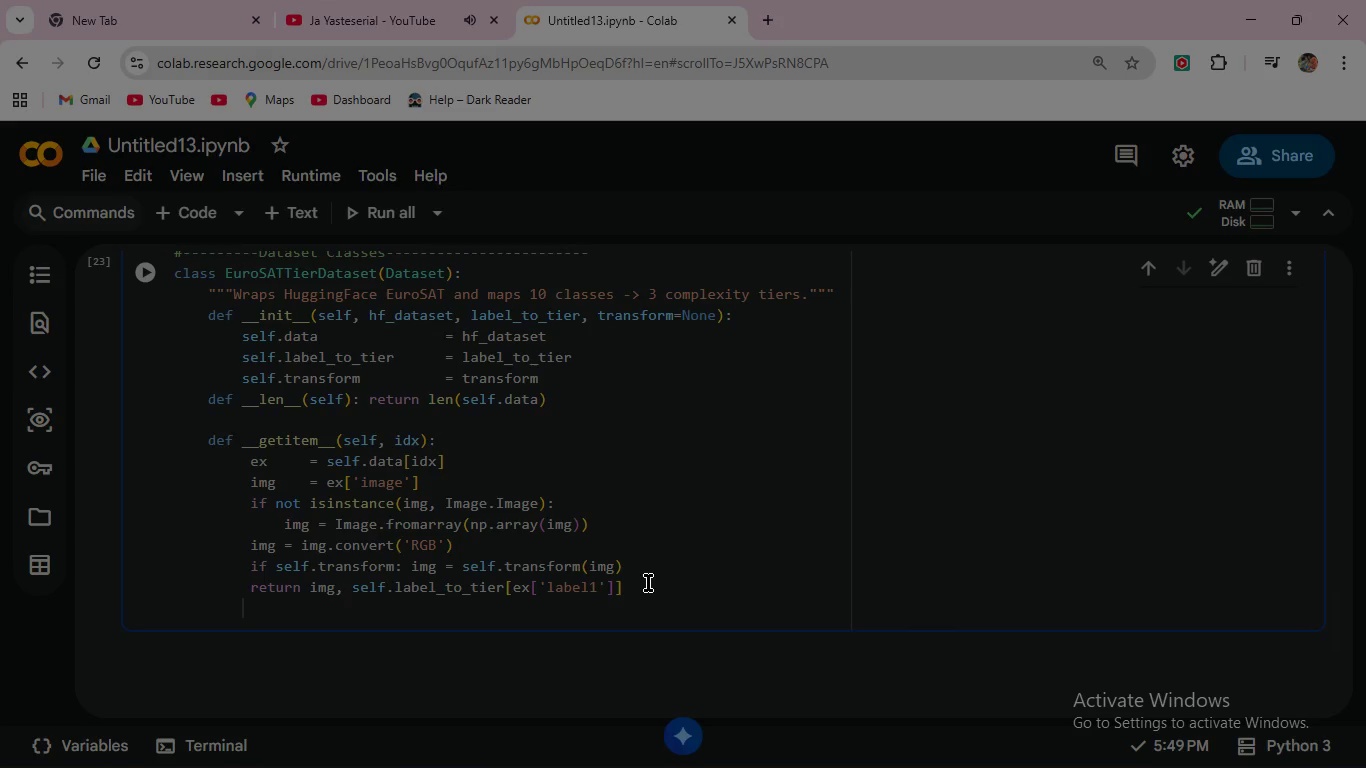 
key(Backspace)
key(Backspace)
key(Backspace)
key(Backspace)
key(Backspace)
type(class TransformSubset(Dataset)
 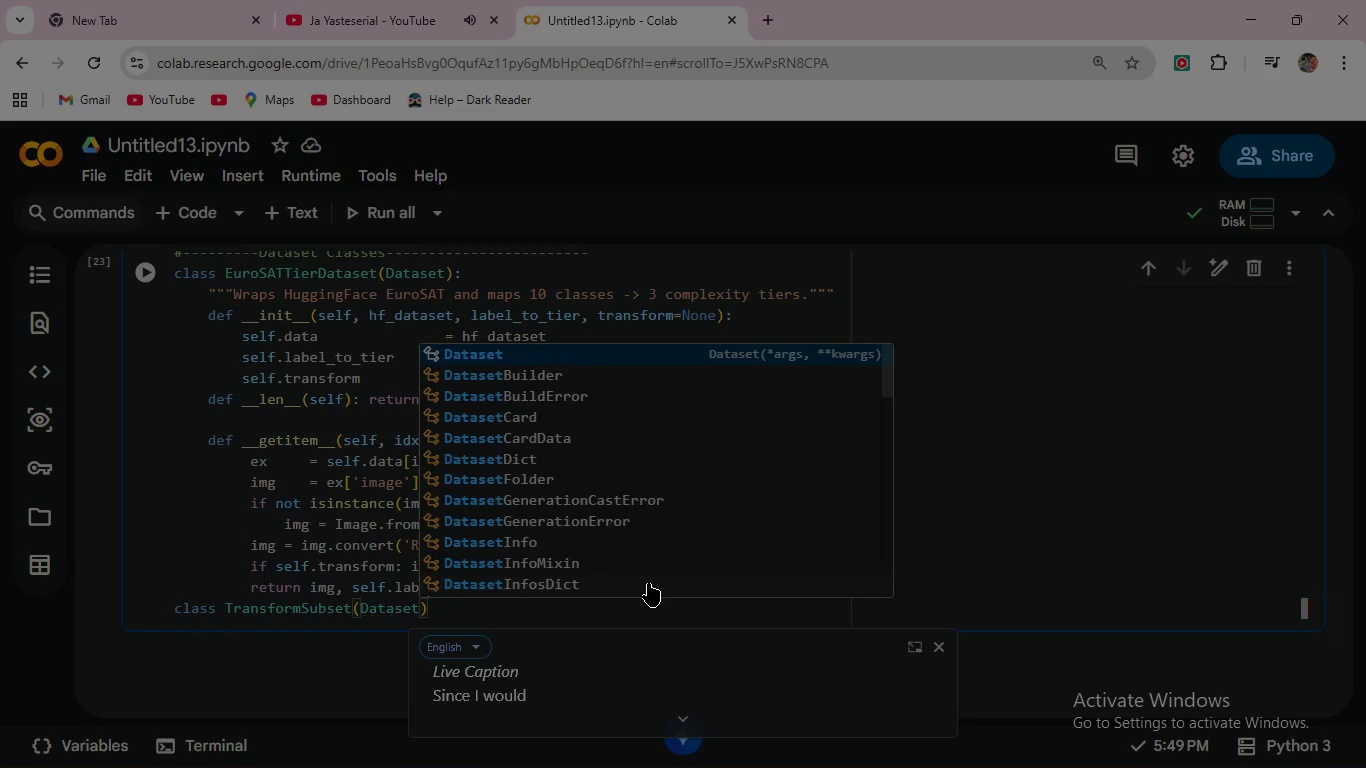 
key(ArrowRight)
 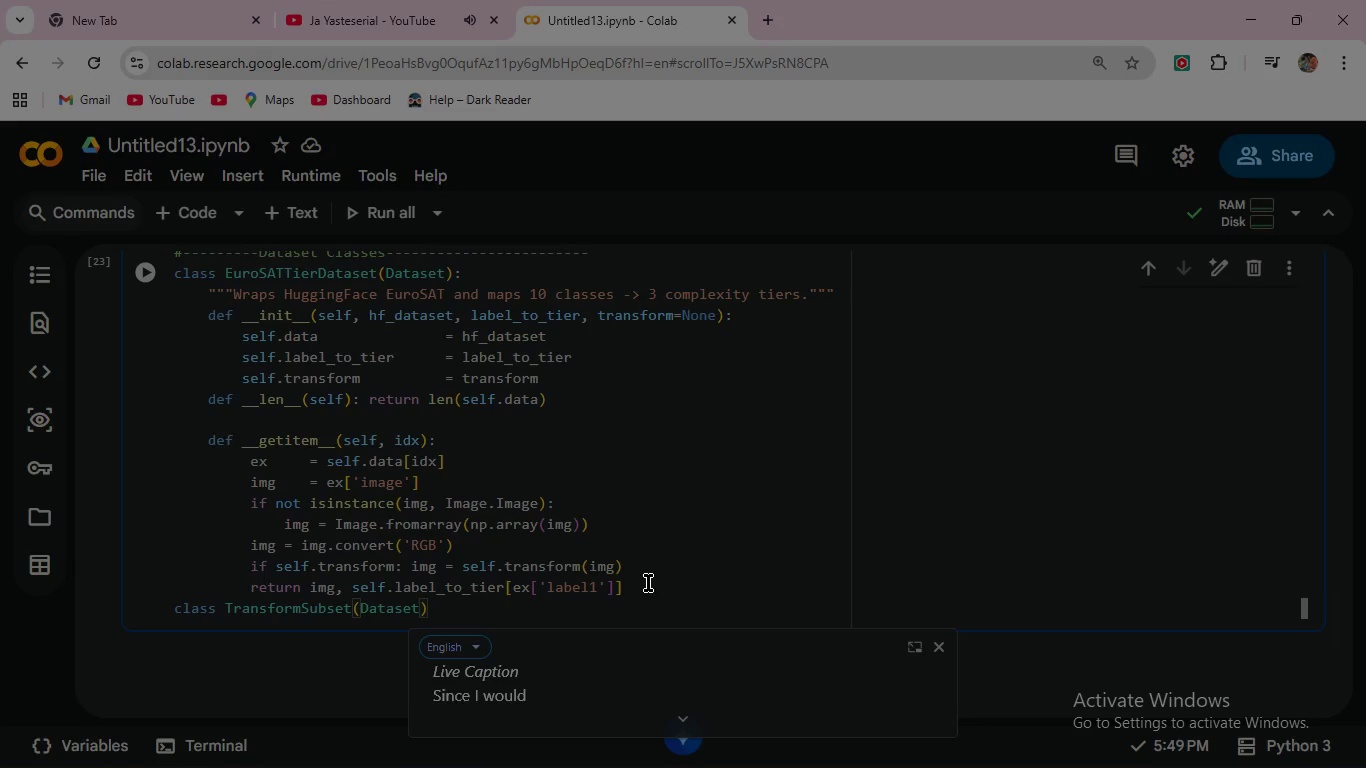 
key(Shift+Semicolon)
 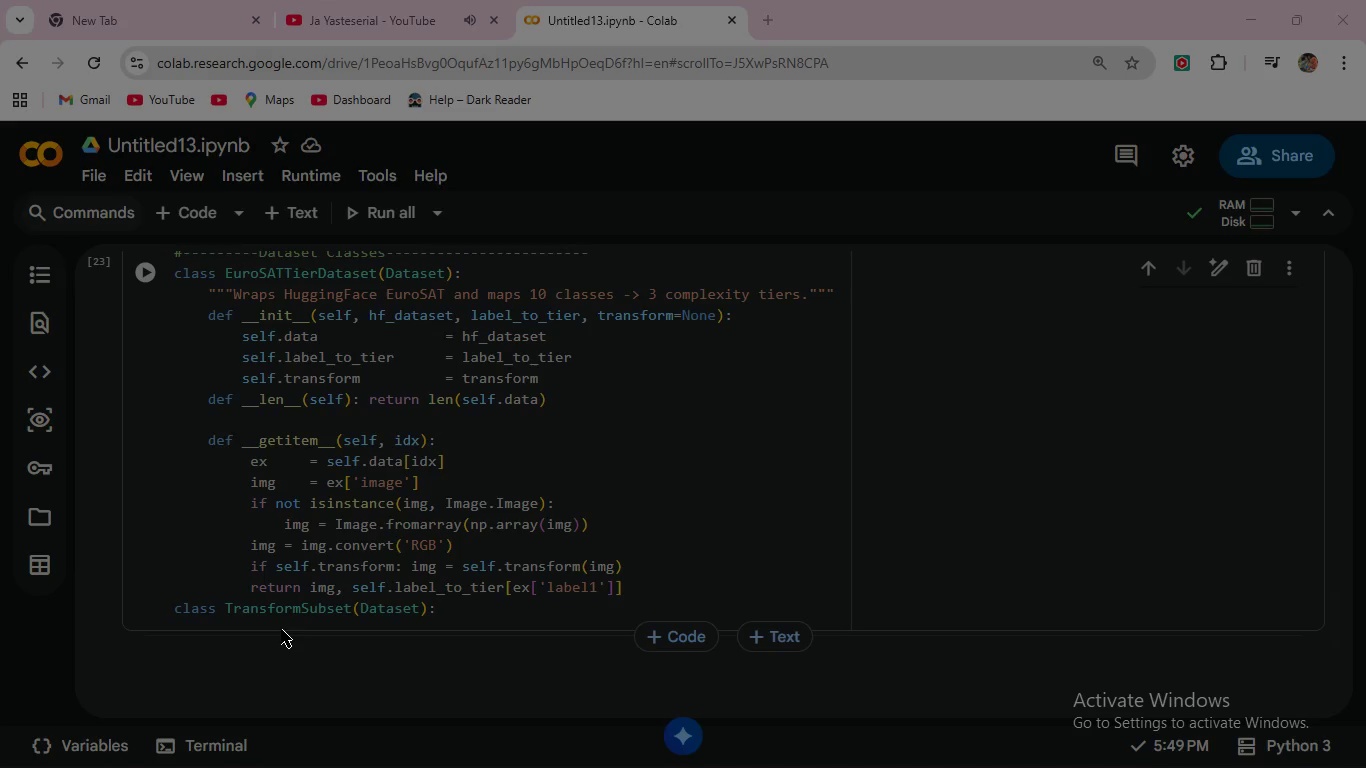 
wait(10.81)
 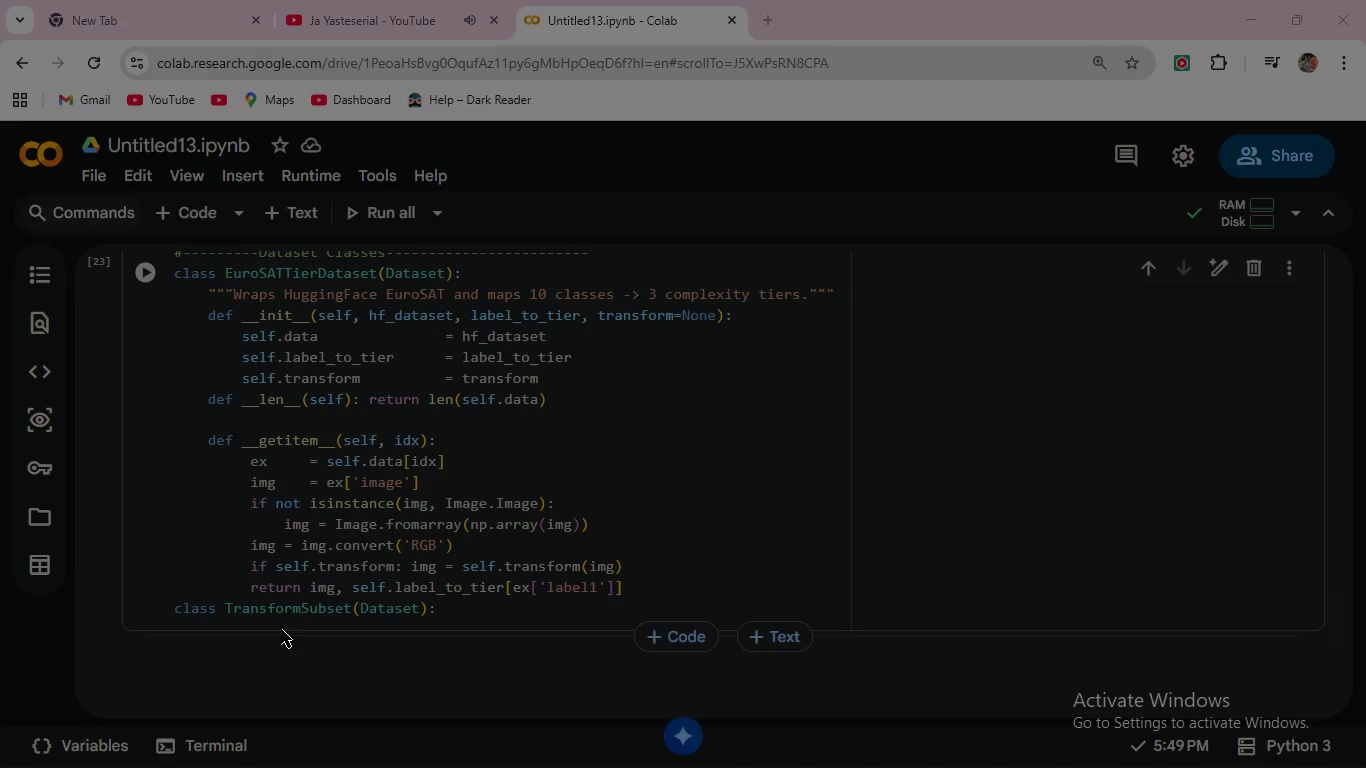 
left_click([175, 610])
 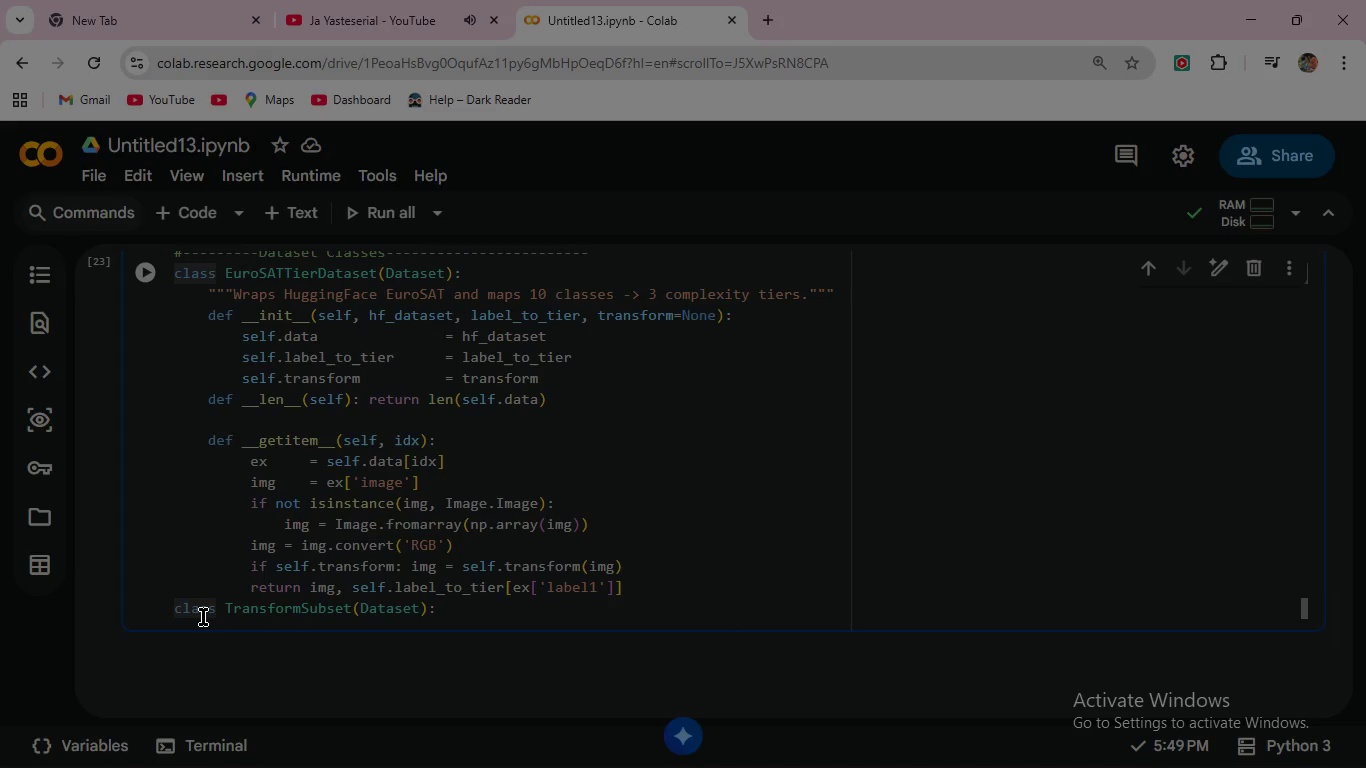 
key(ArrowLeft)
 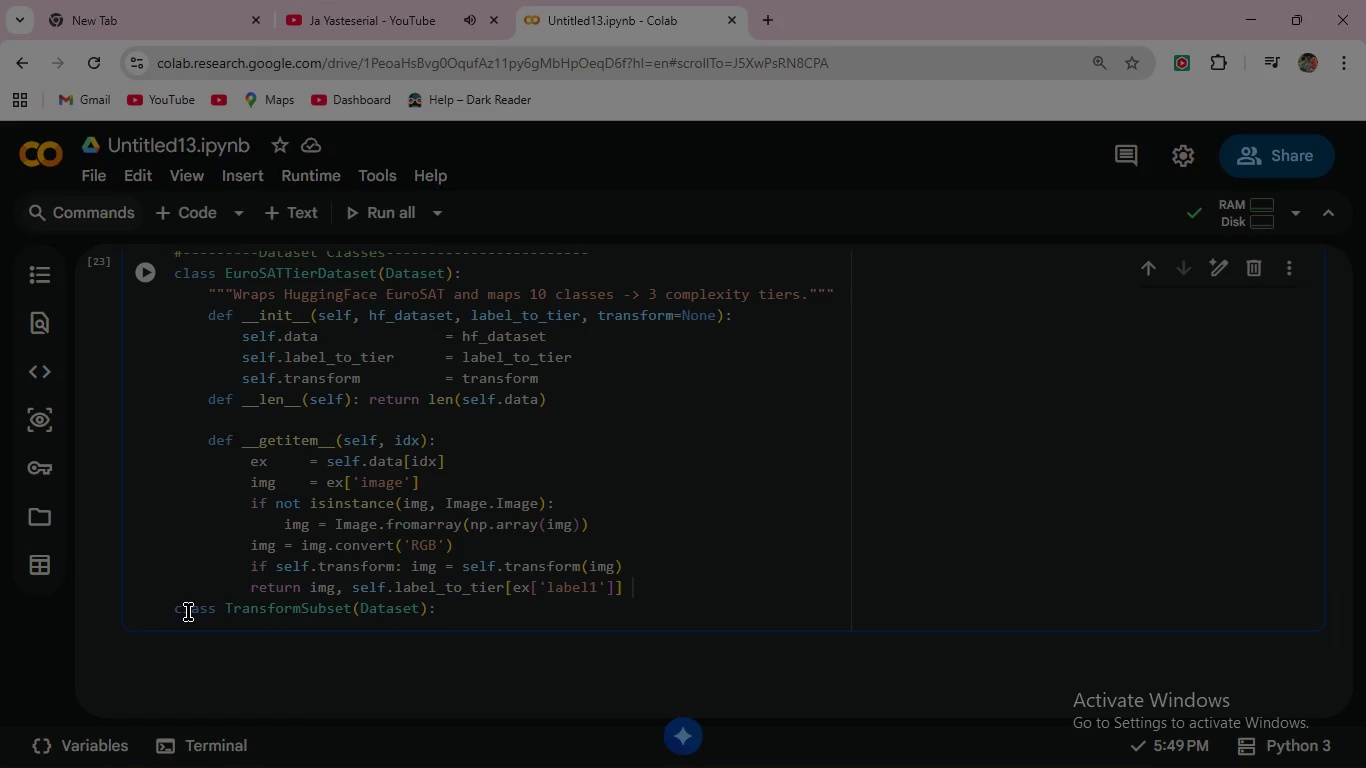 
left_click([176, 612])
 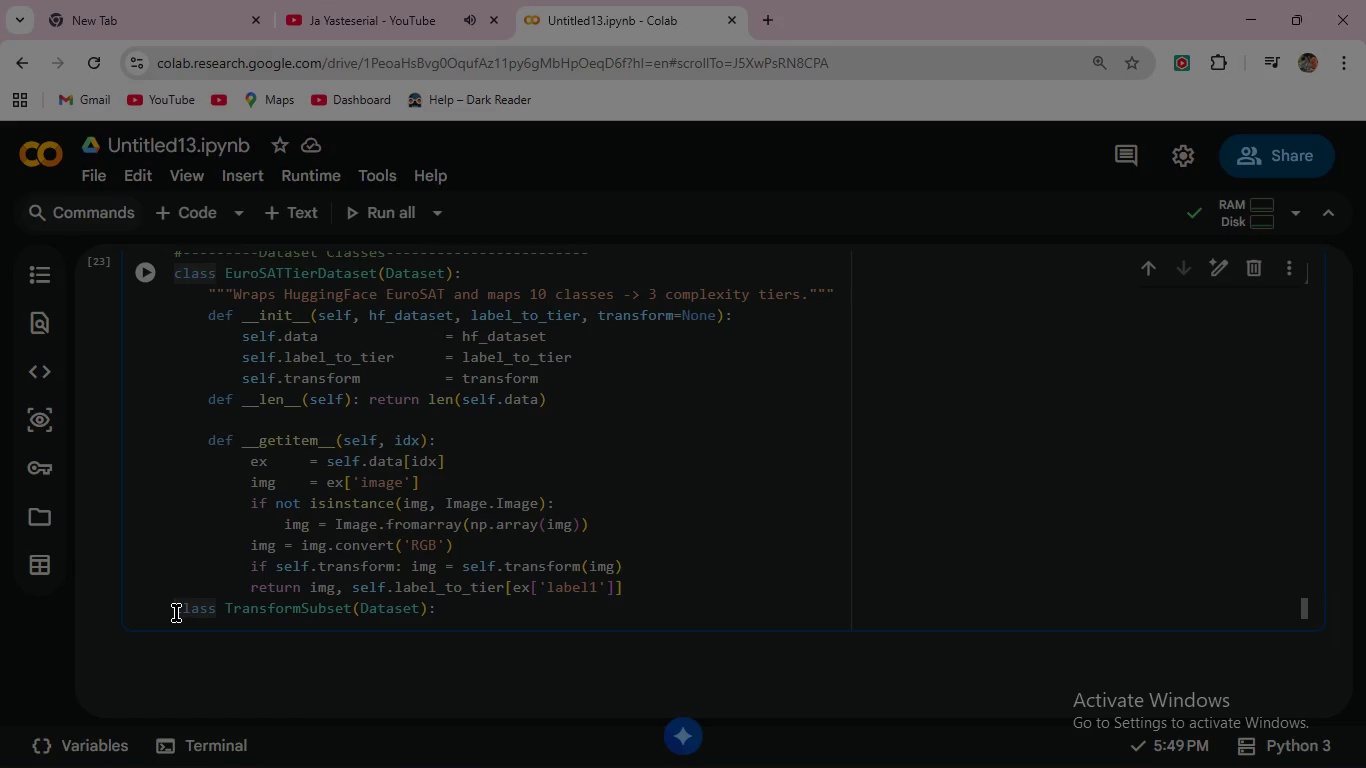 
key(Enter)
 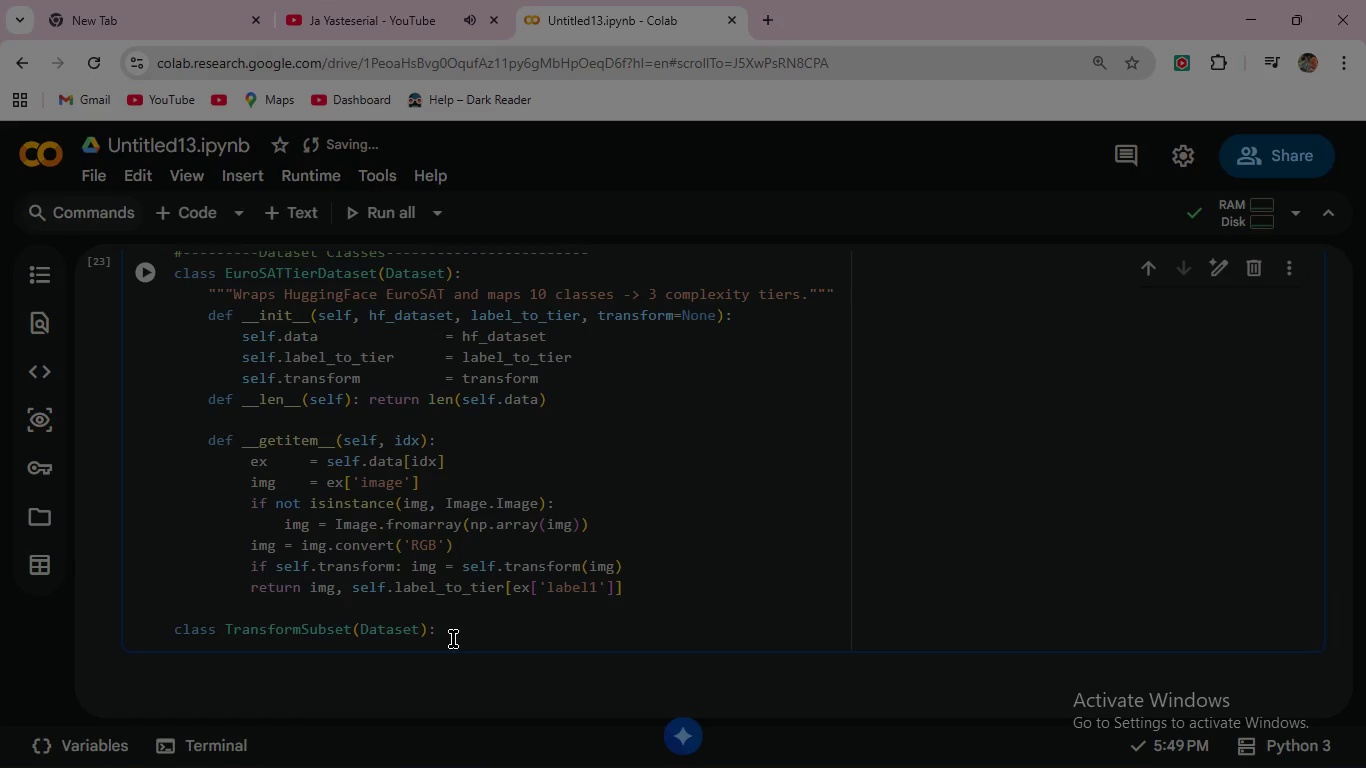 
left_click([464, 631])
 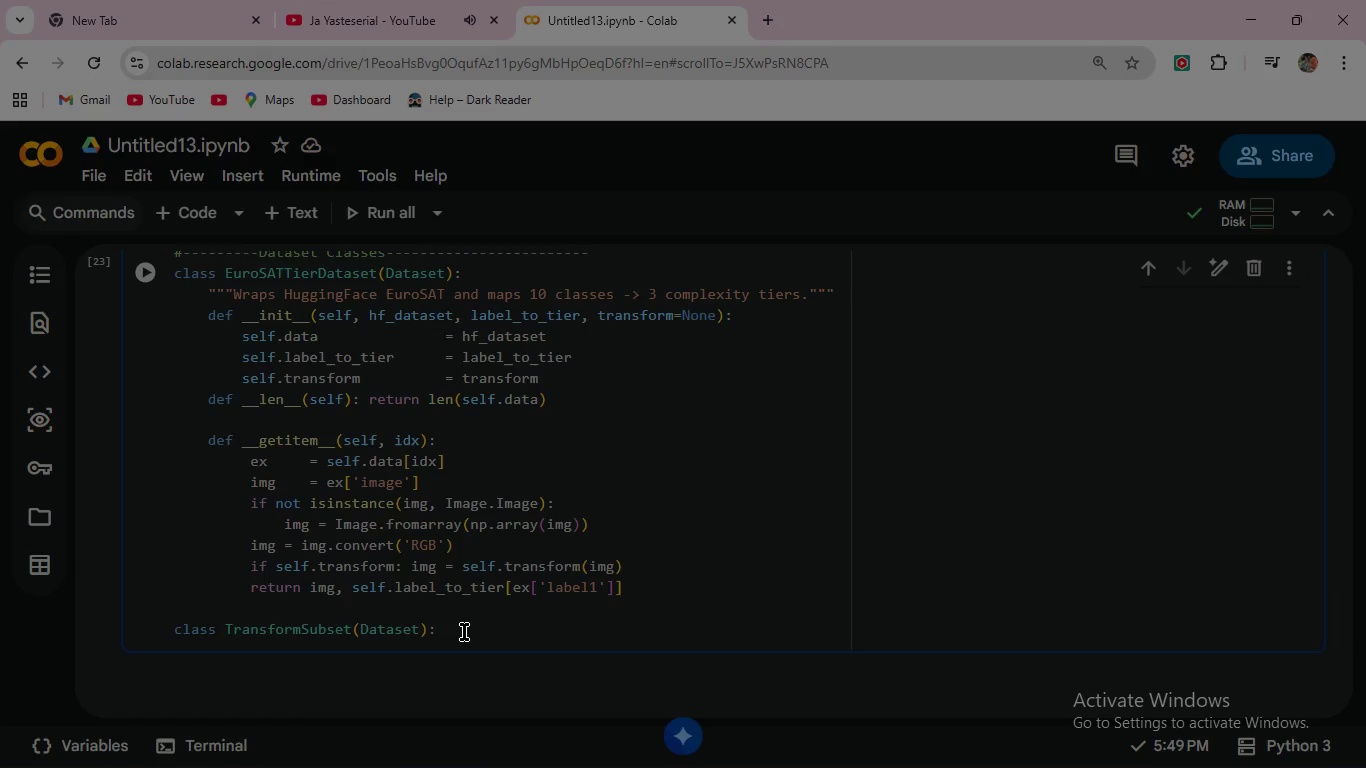 
key(Enter)
 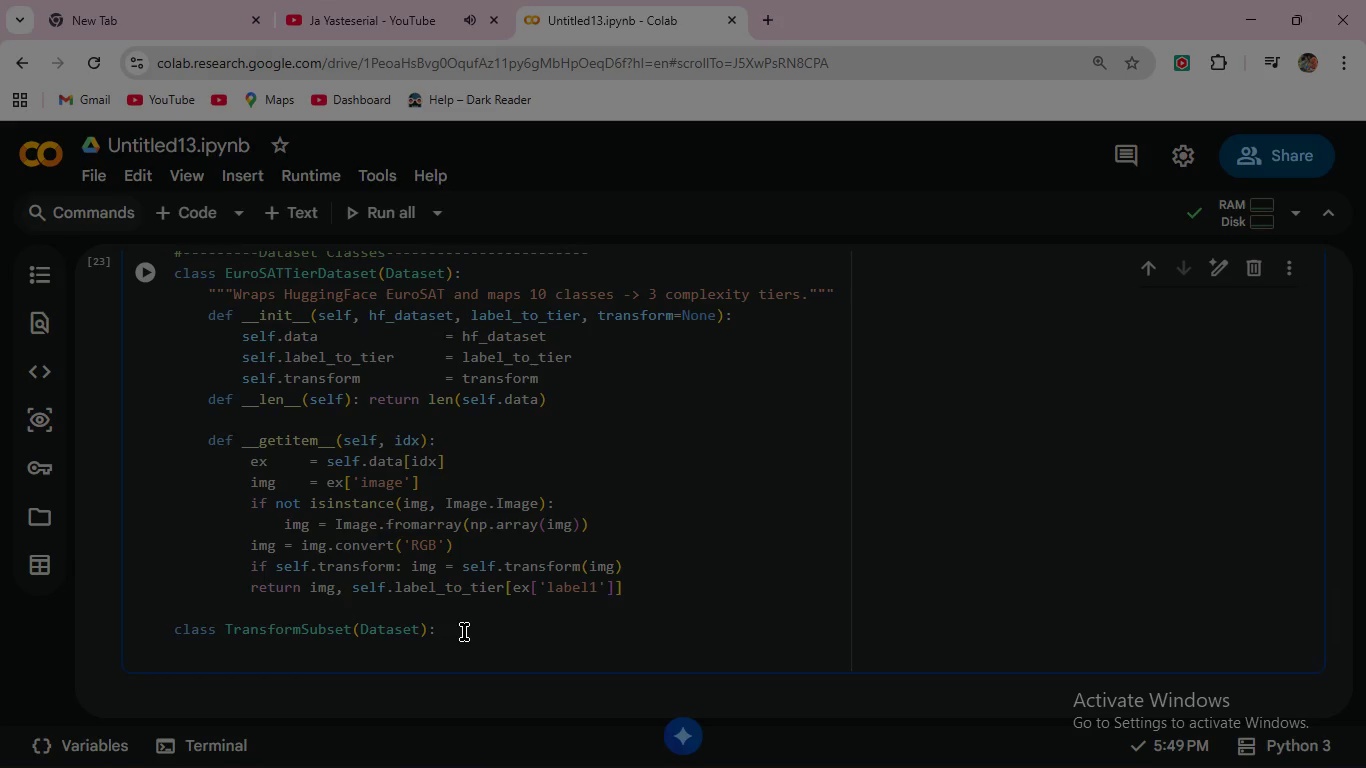 
type(""" Applies a transform to a torch Subset.""")
 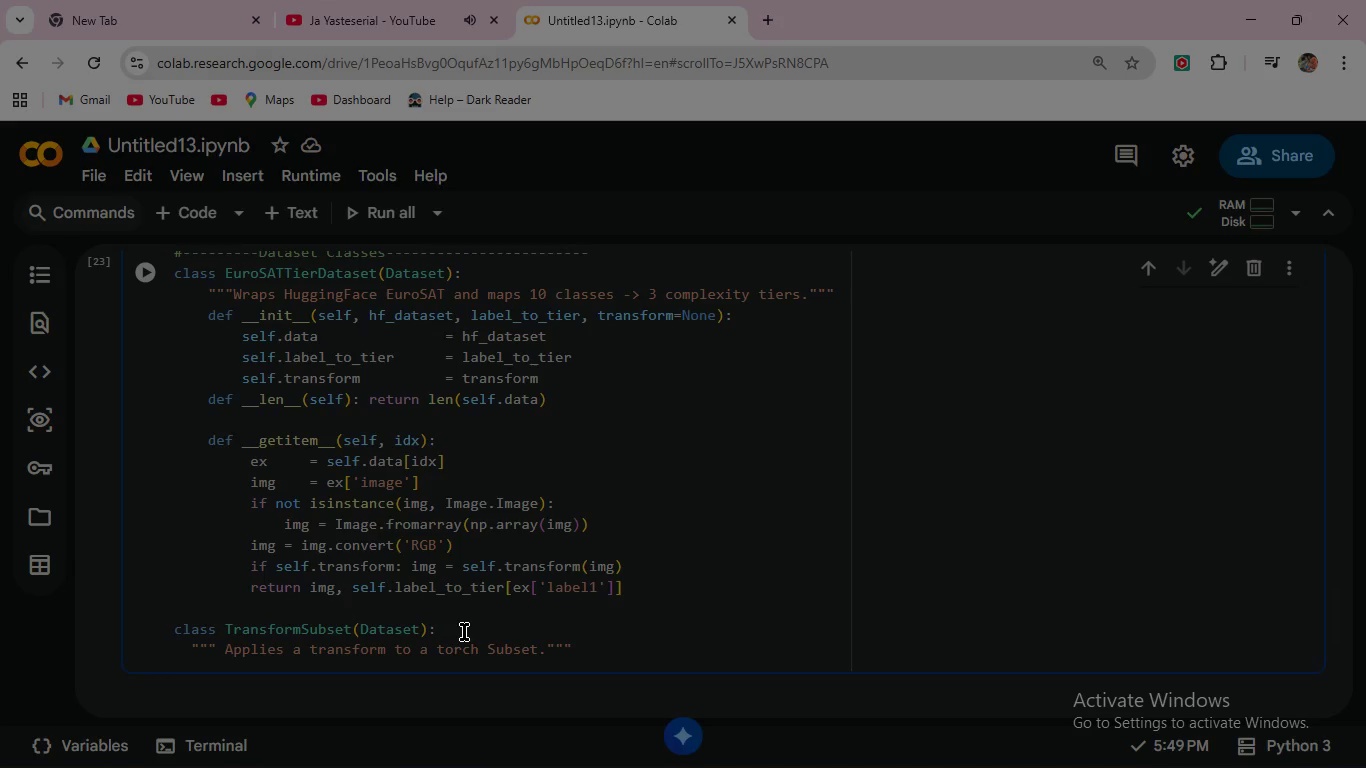 
wait(7.8)
 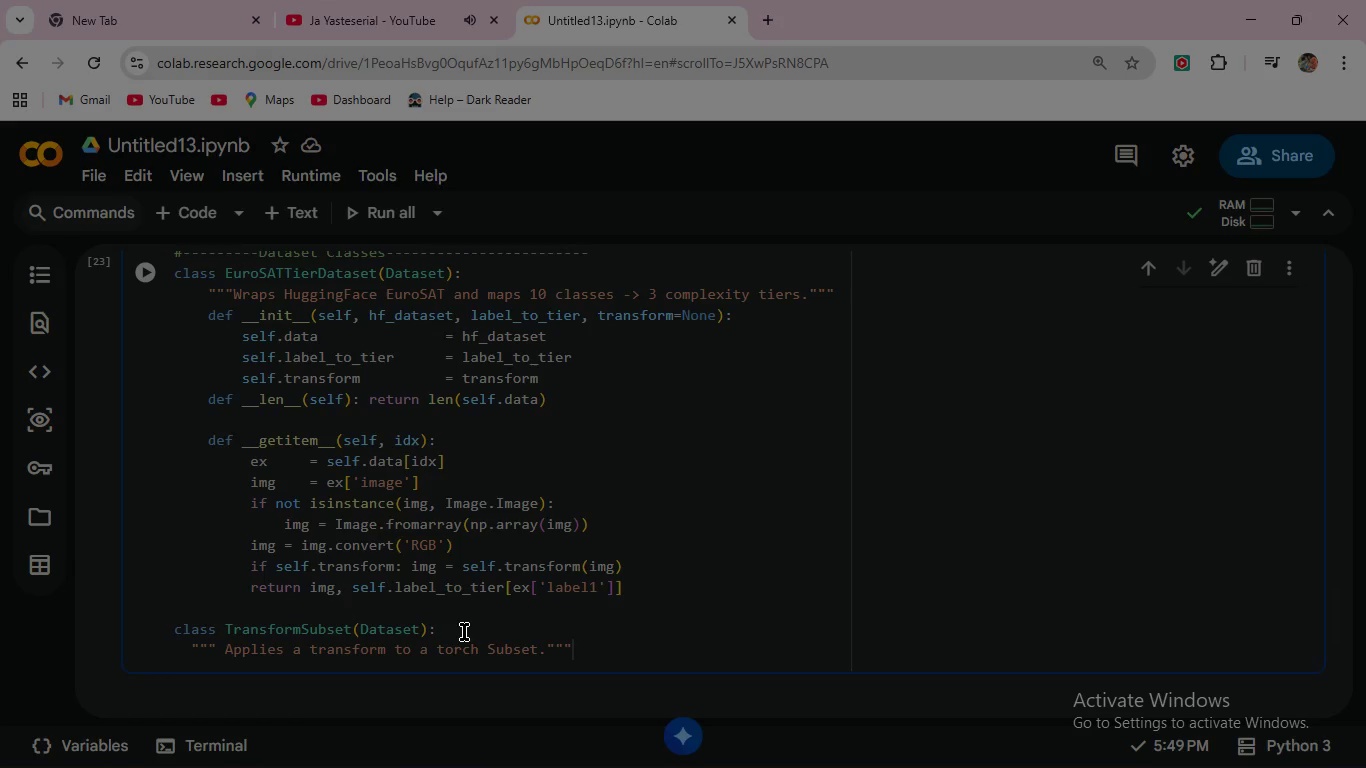 
key(Enter)
 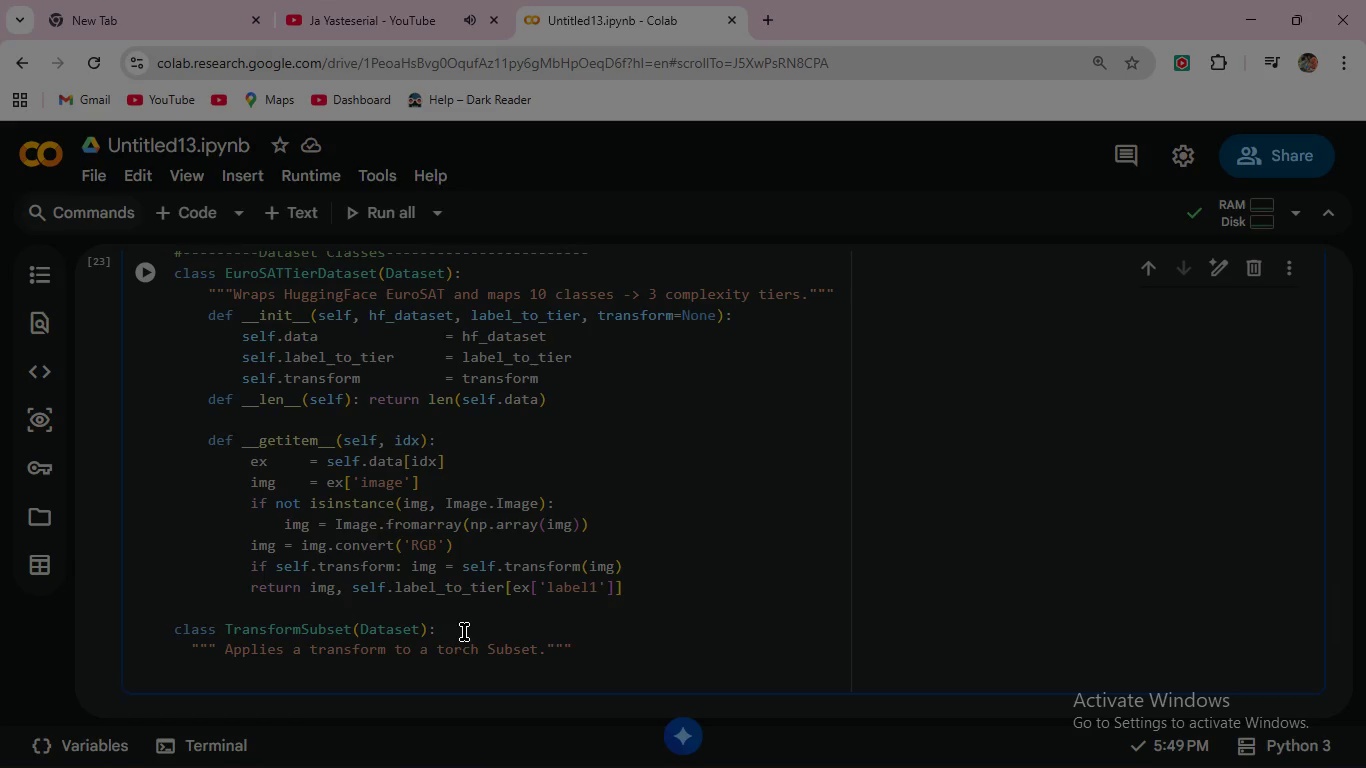 
type(def )
 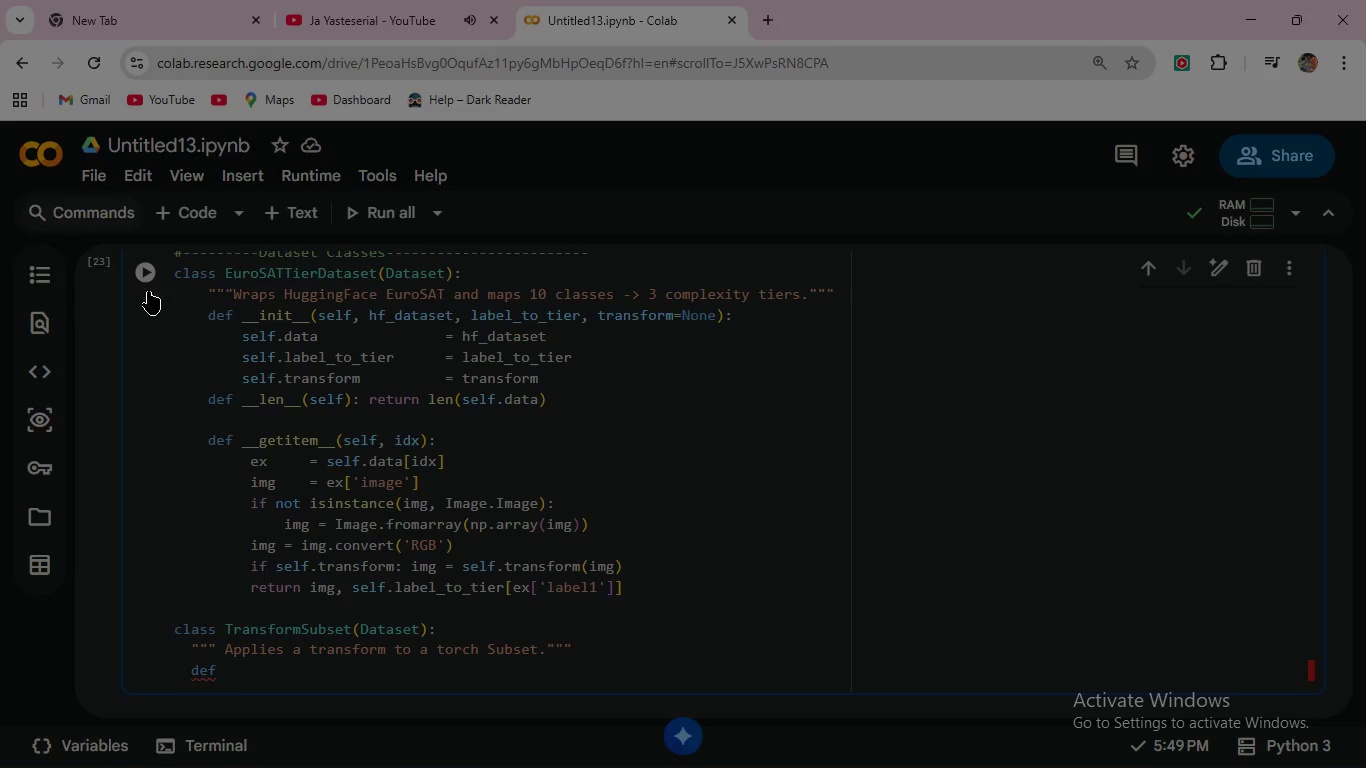 
wait(5.81)
 